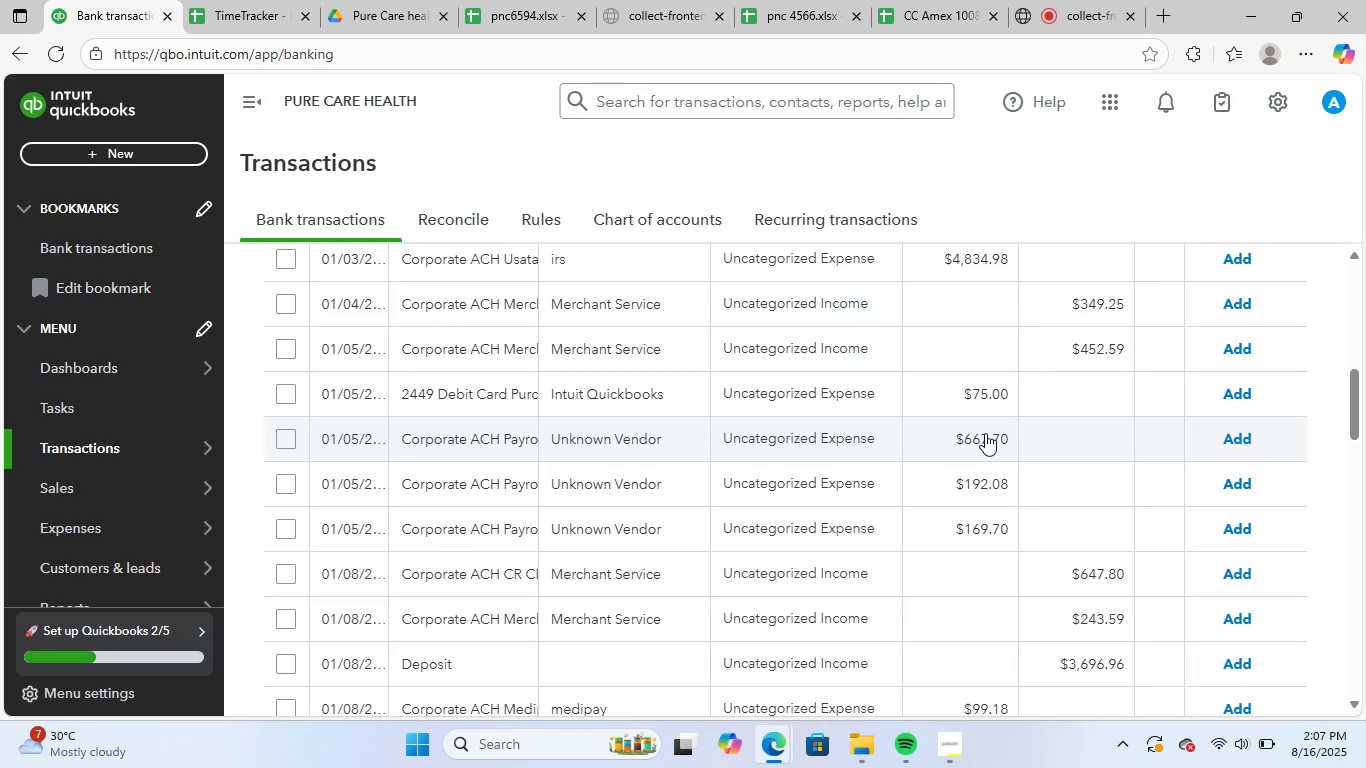 
scroll: coordinate [689, 388], scroll_direction: up, amount: 3.0
 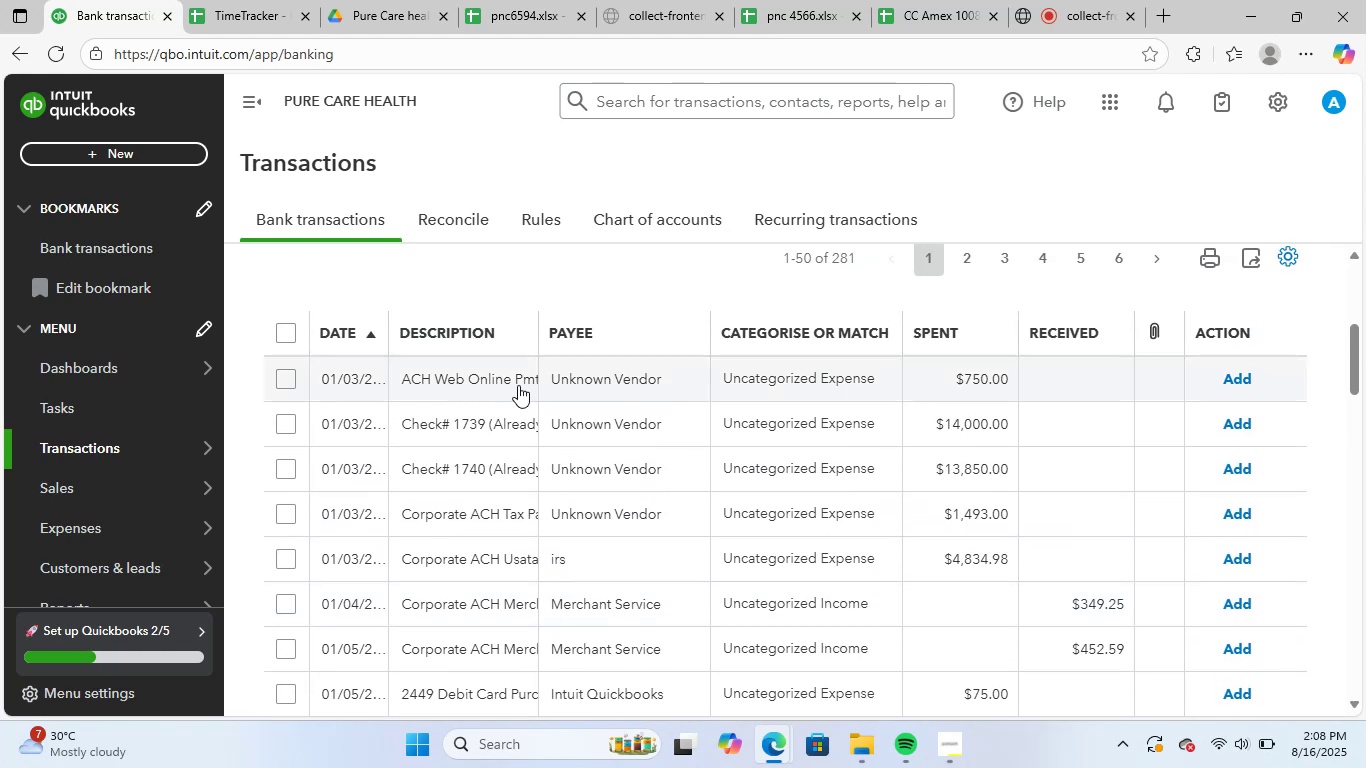 
left_click([488, 385])
 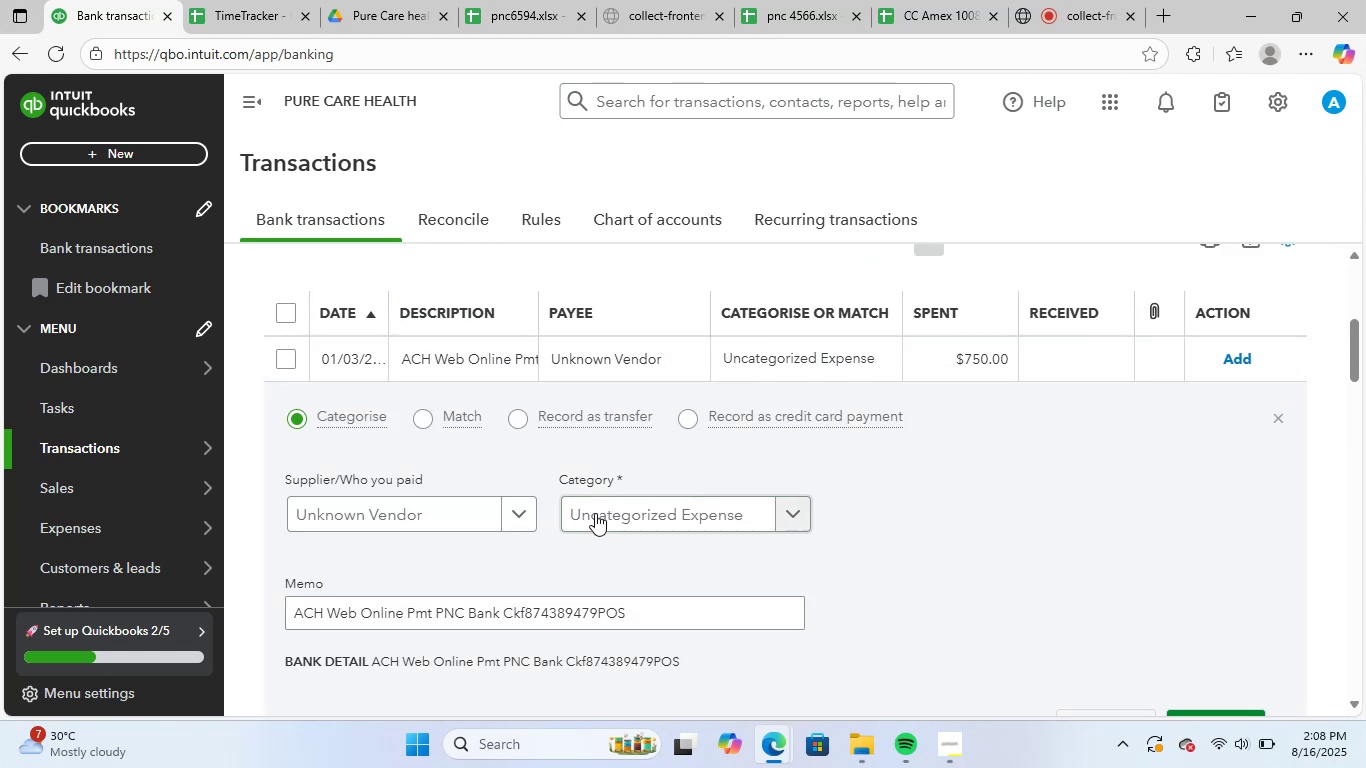 
left_click([626, 506])
 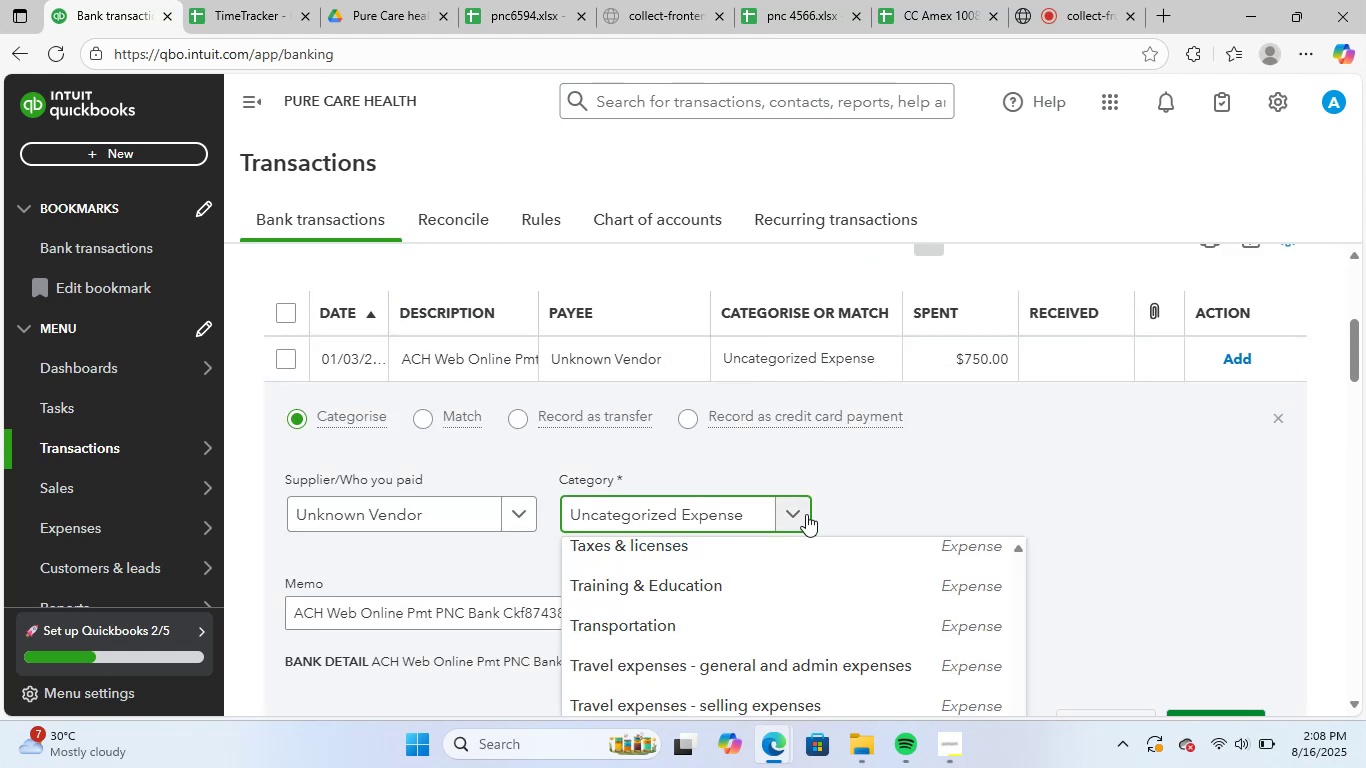 
double_click([703, 513])
 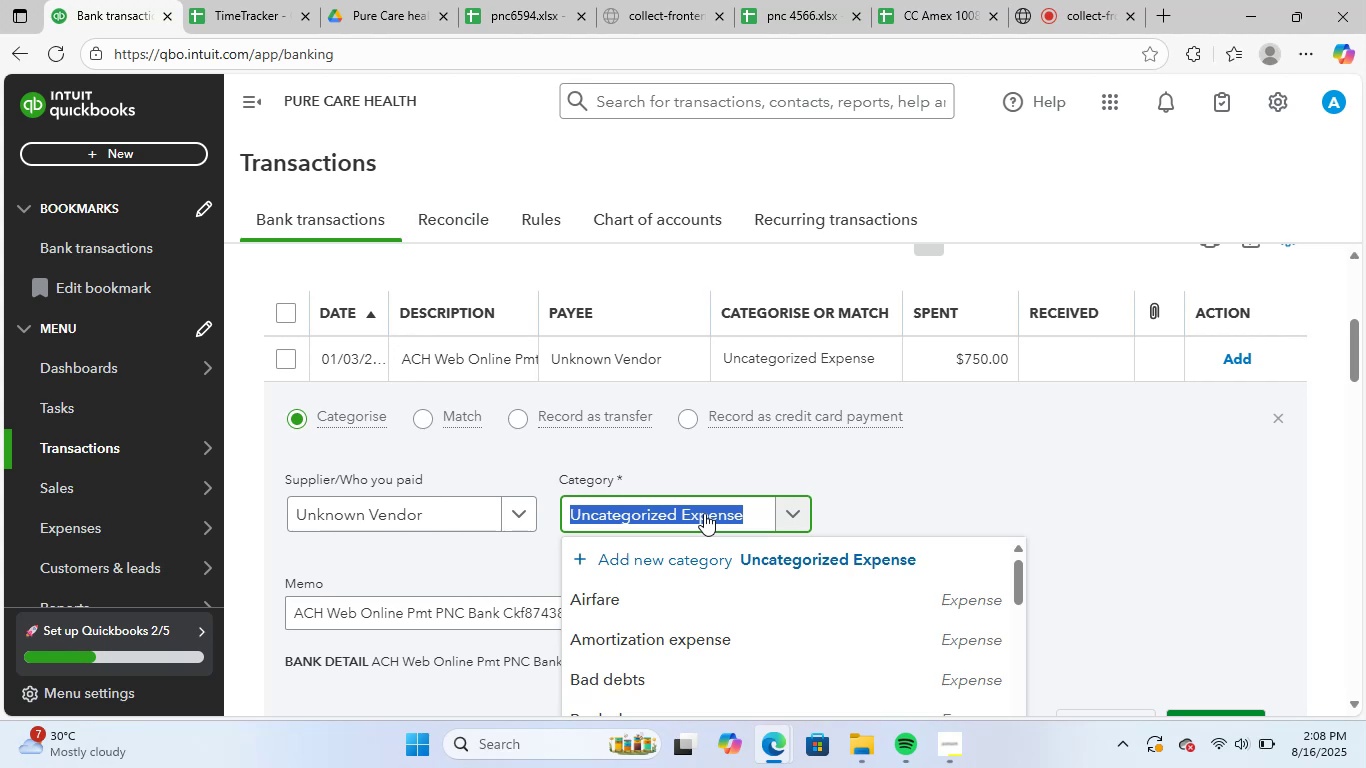 
type(gene)
 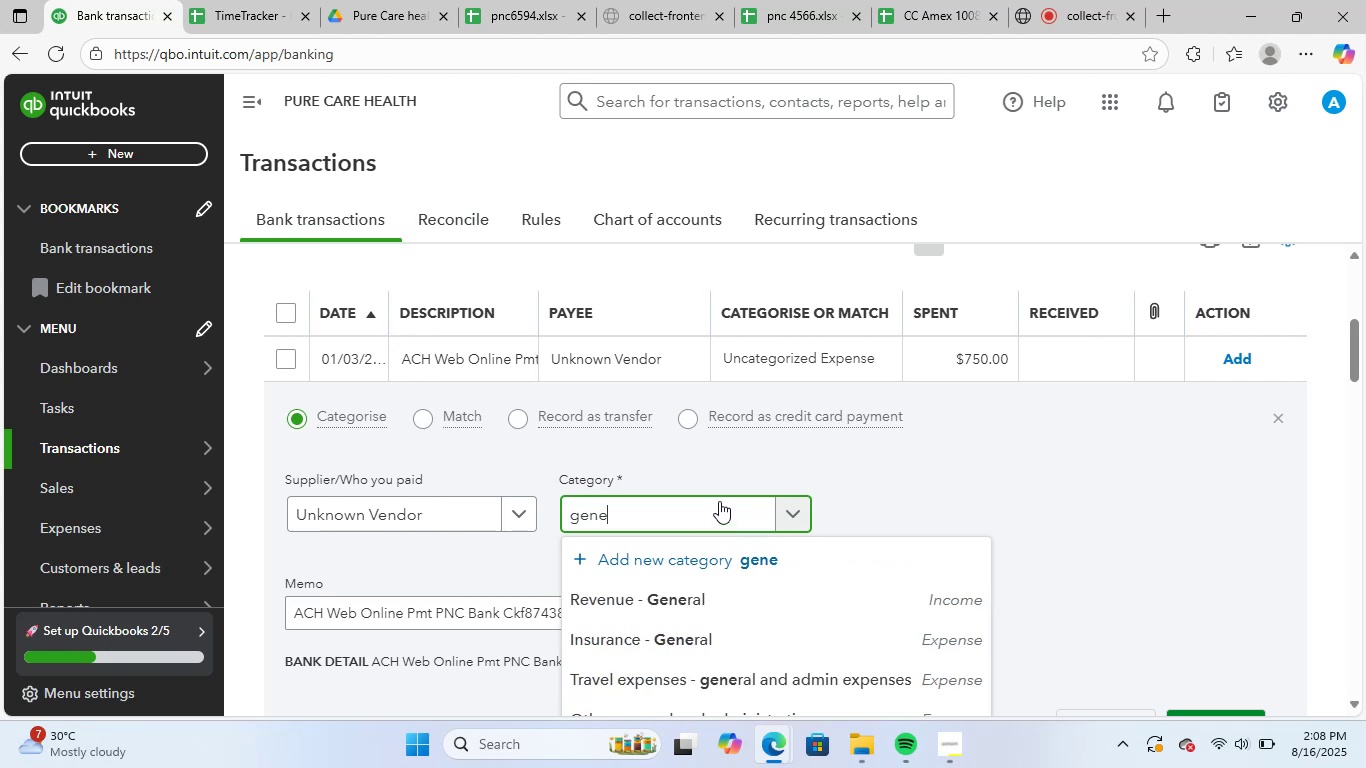 
scroll: coordinate [1214, 456], scroll_direction: down, amount: 1.0
 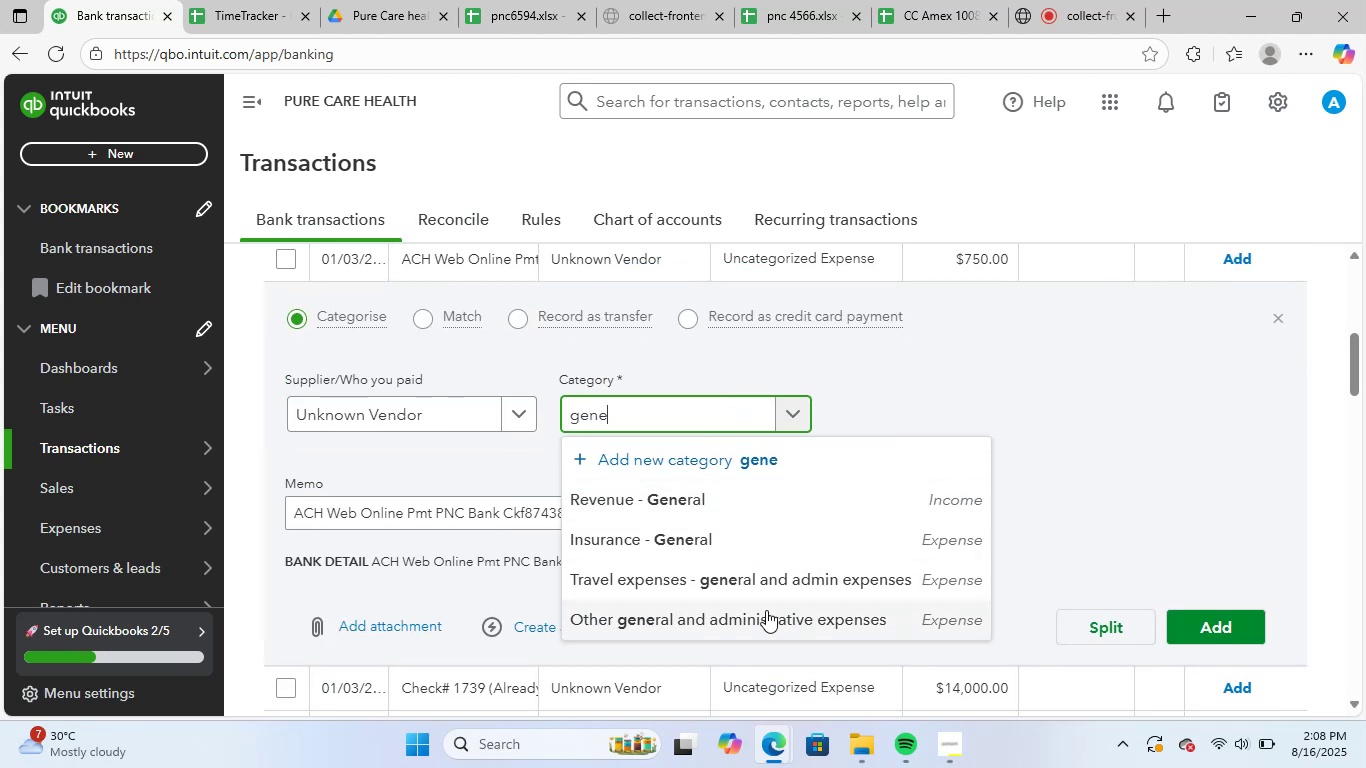 
left_click([749, 618])
 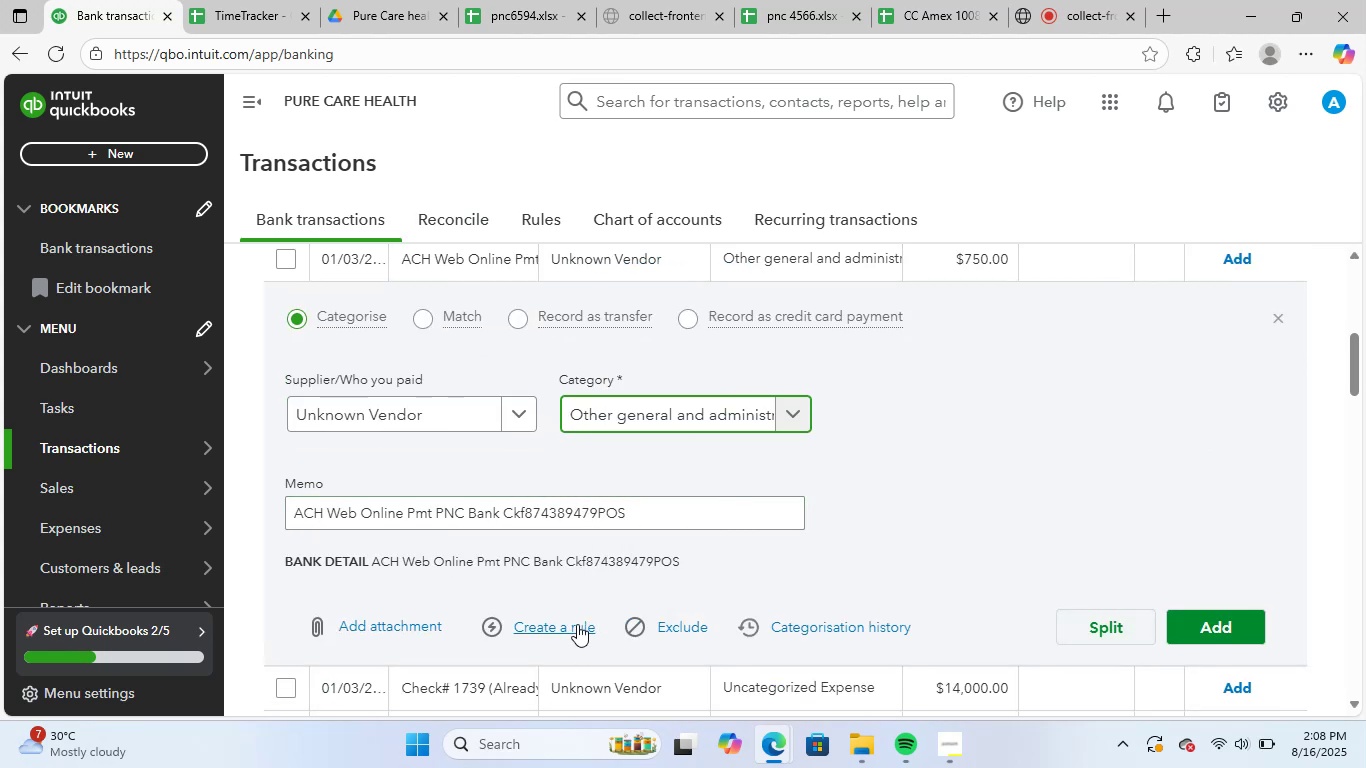 
wait(5.26)
 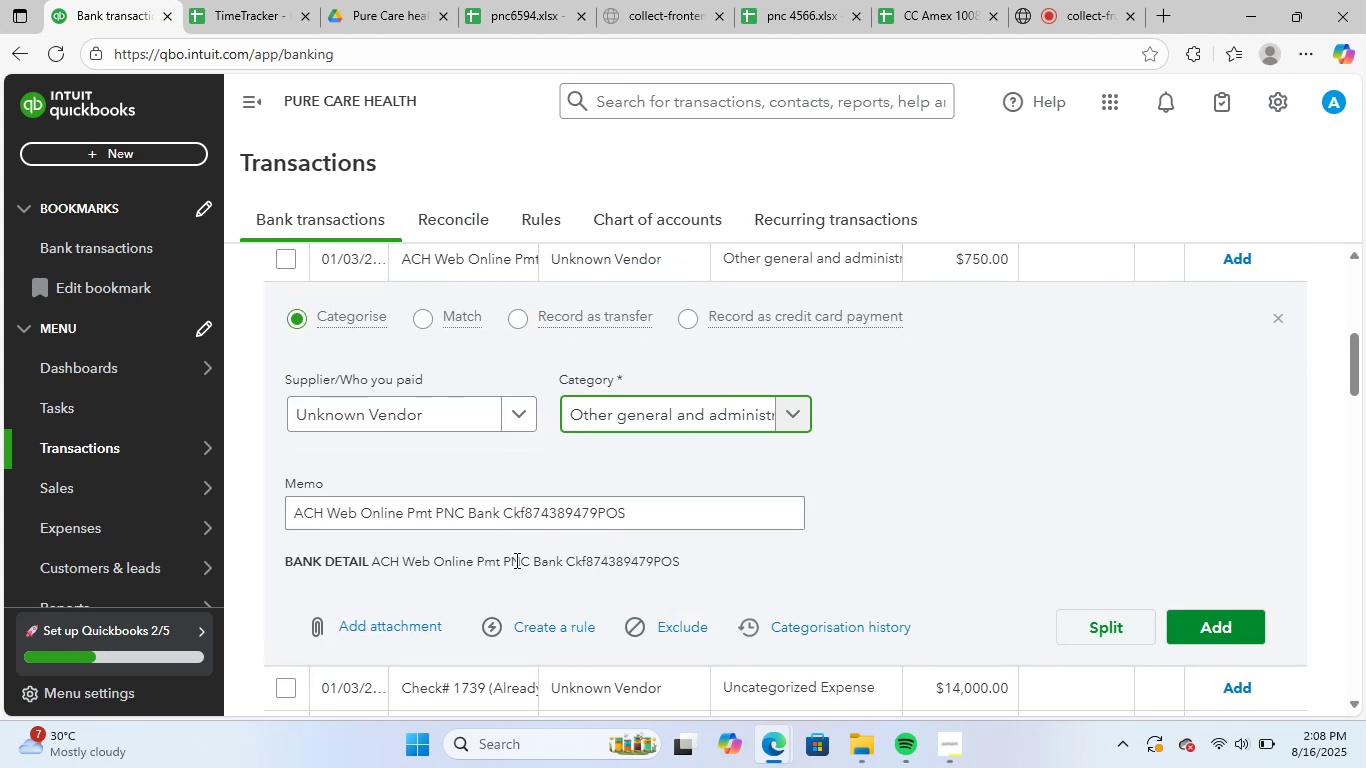 
left_click_drag(start_coordinate=[499, 516], to_coordinate=[361, 518])
 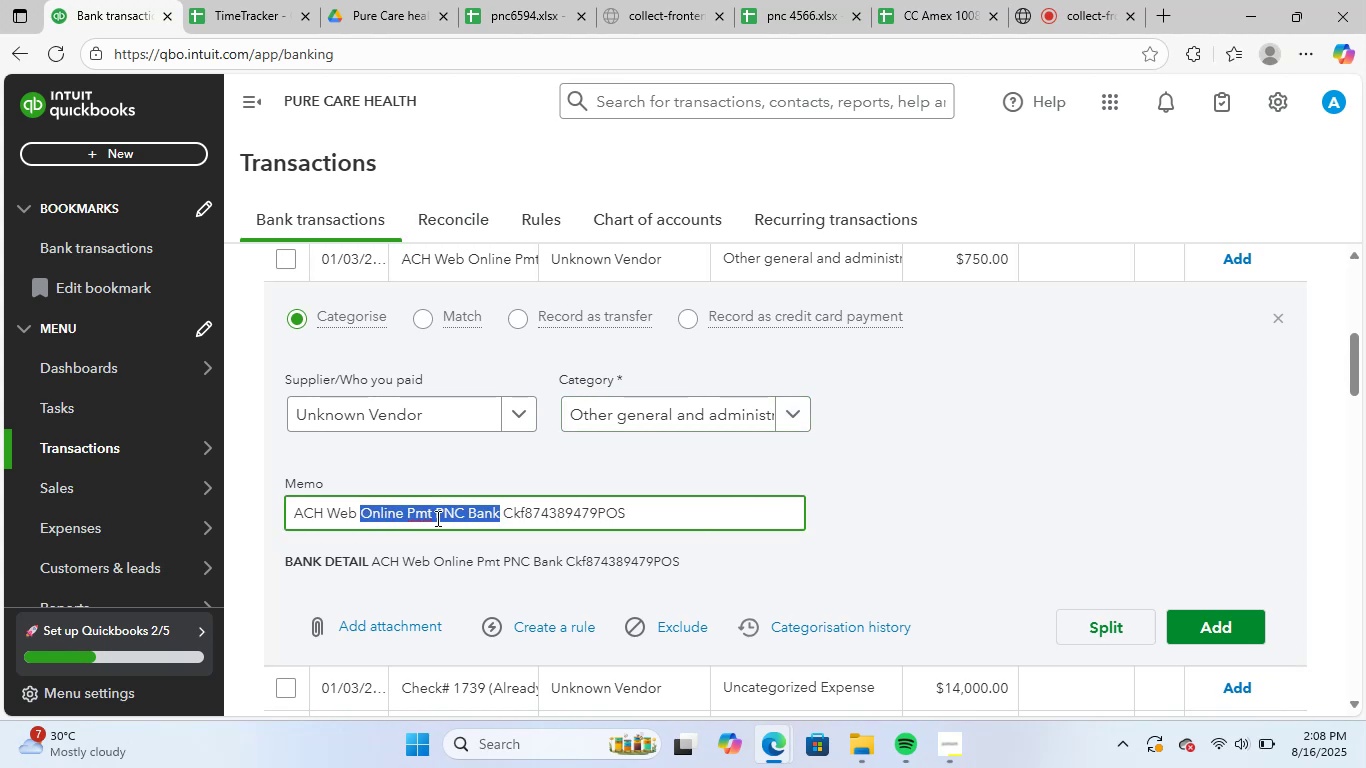 
key(Control+C)
 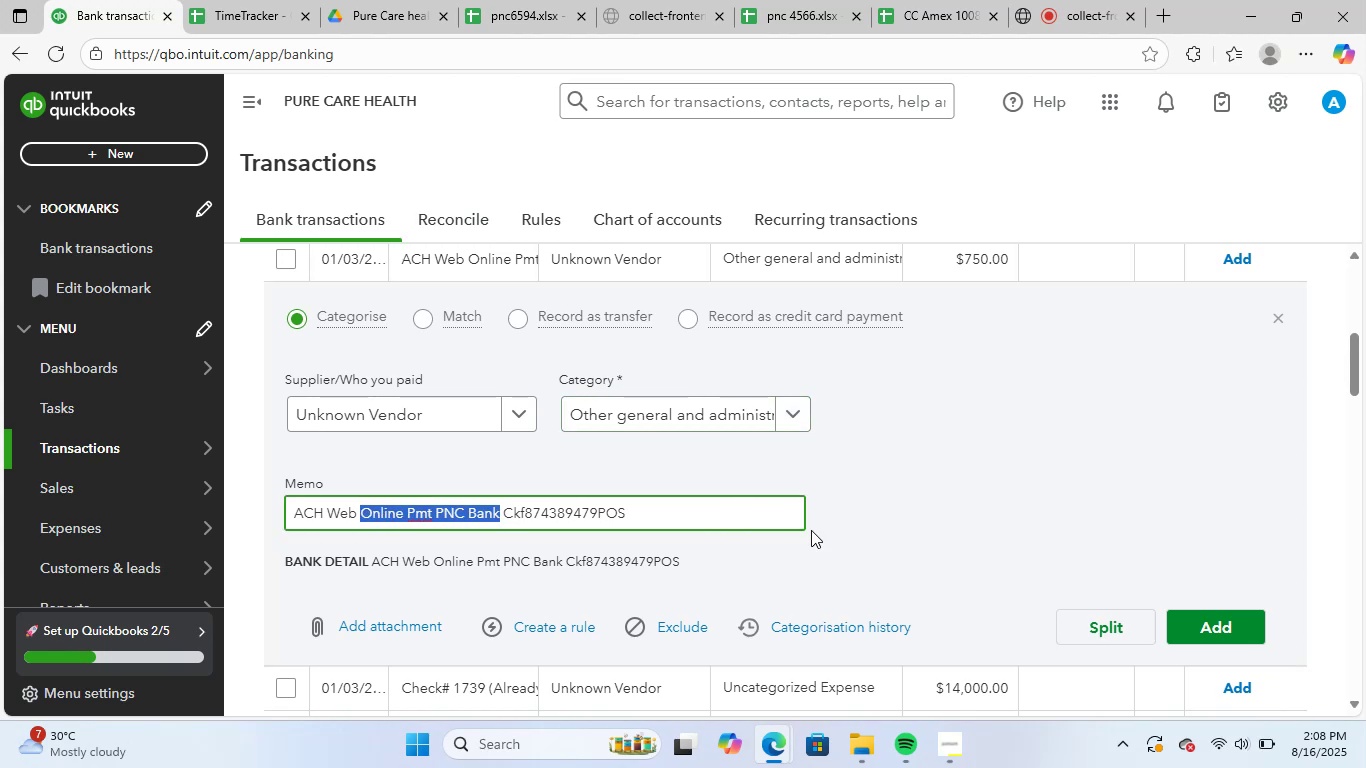 
left_click([538, 618])
 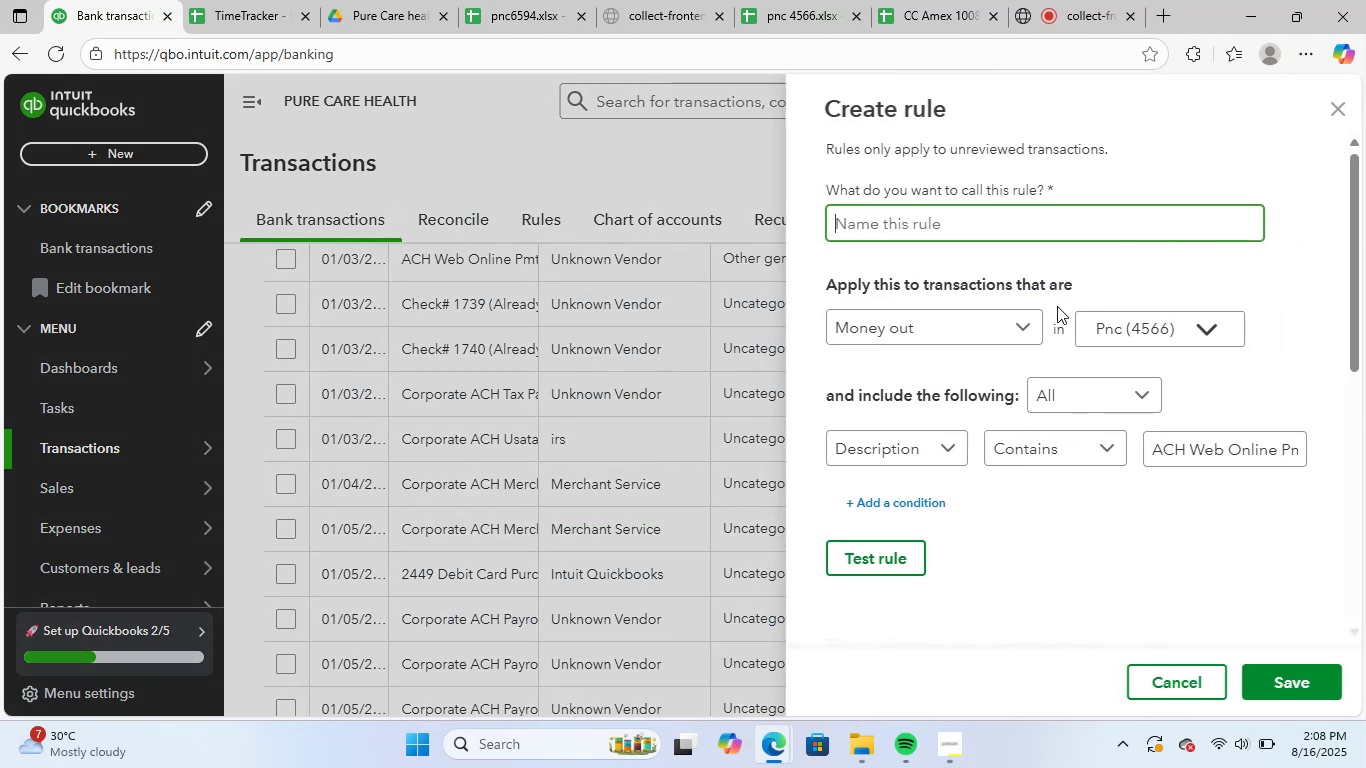 
key(Control+ControlLeft)
 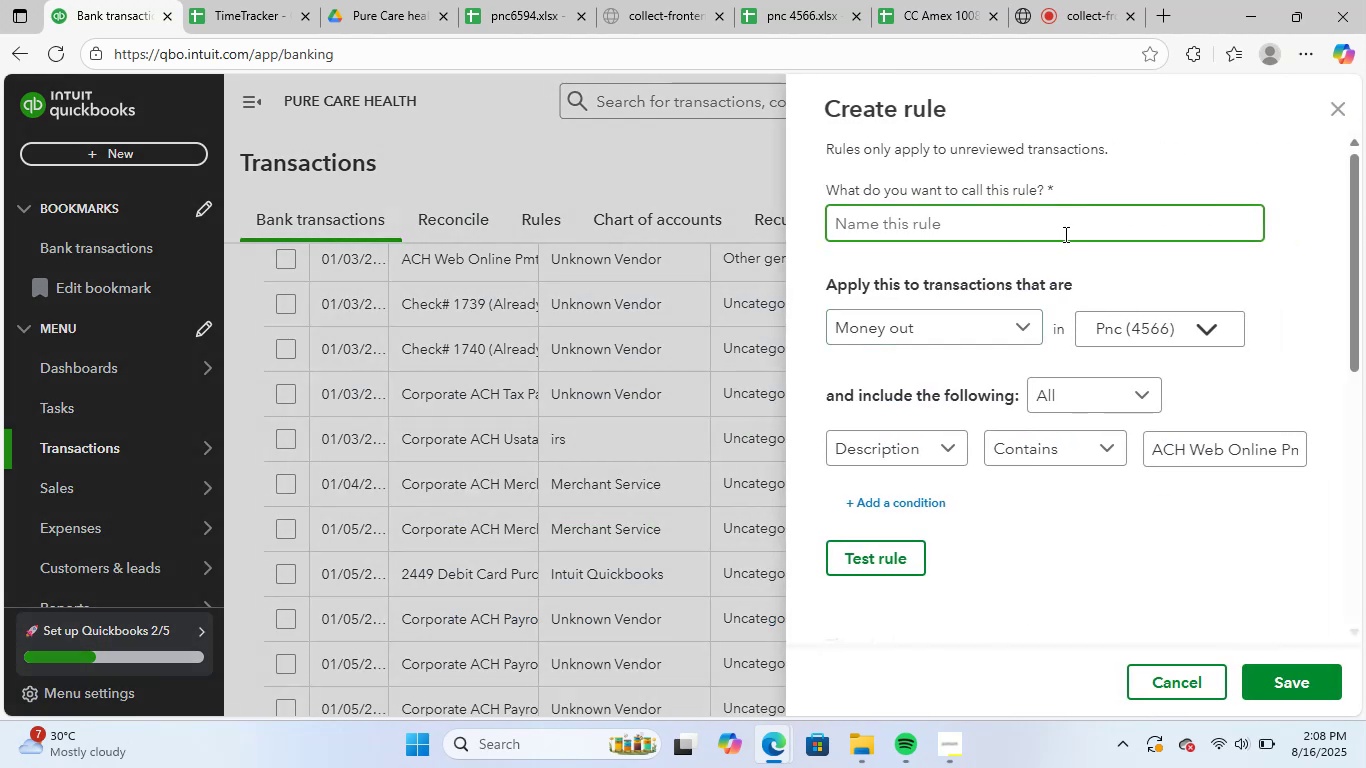 
key(Control+V)
 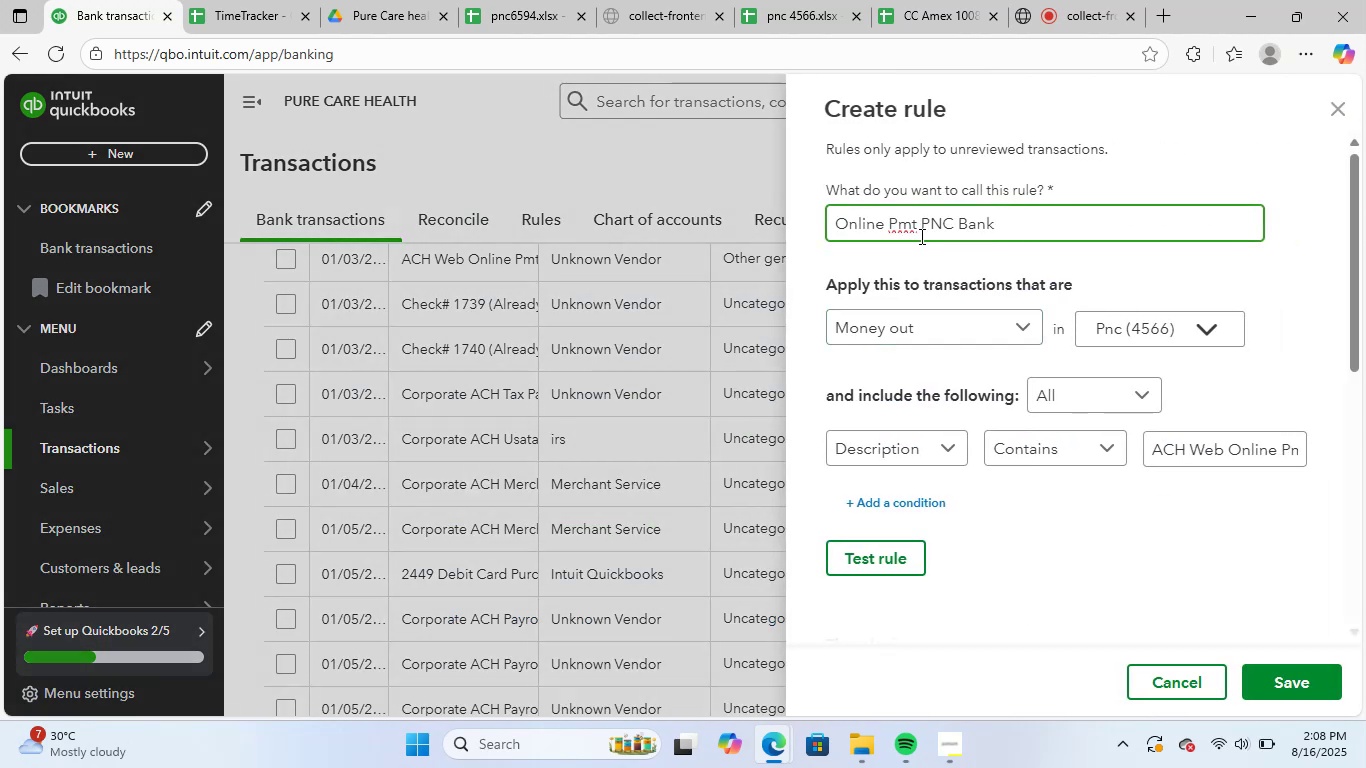 
left_click_drag(start_coordinate=[916, 234], to_coordinate=[764, 234])
 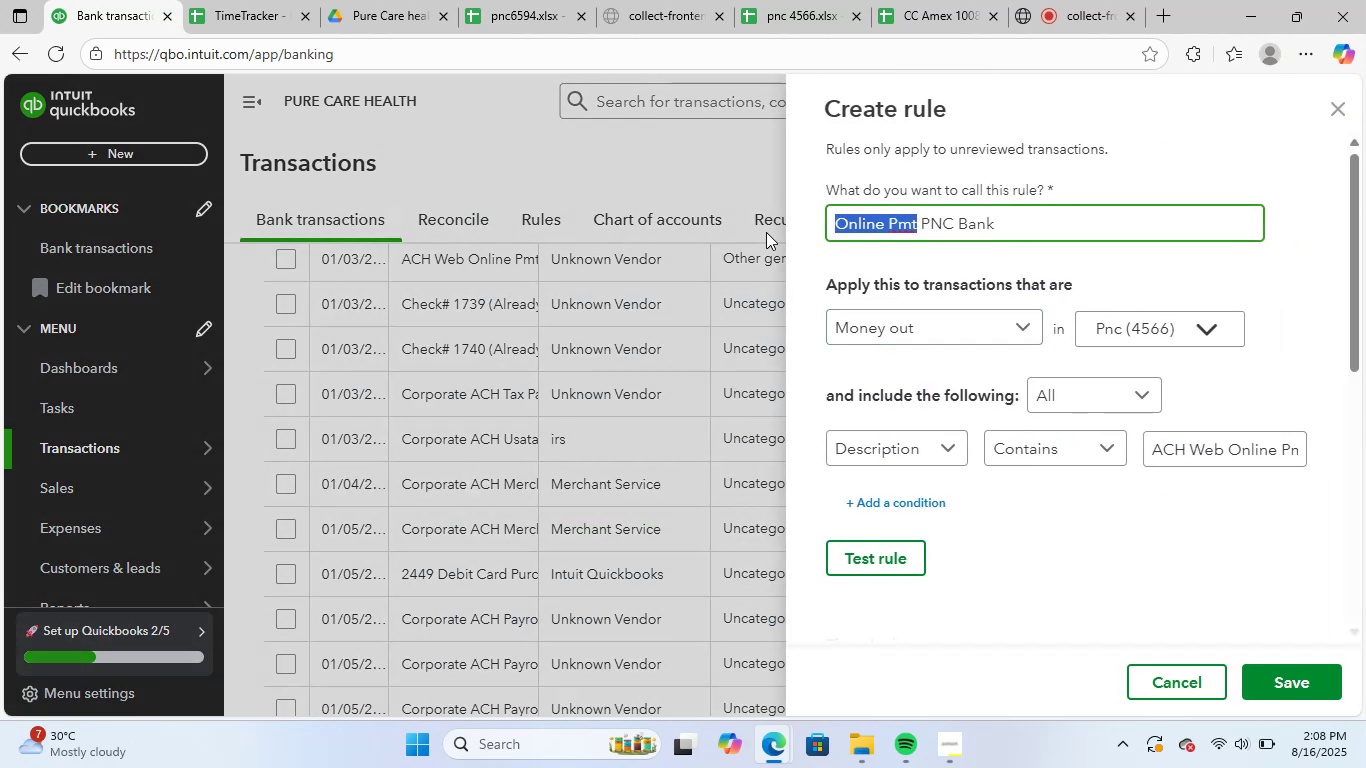 
key(Backspace)
 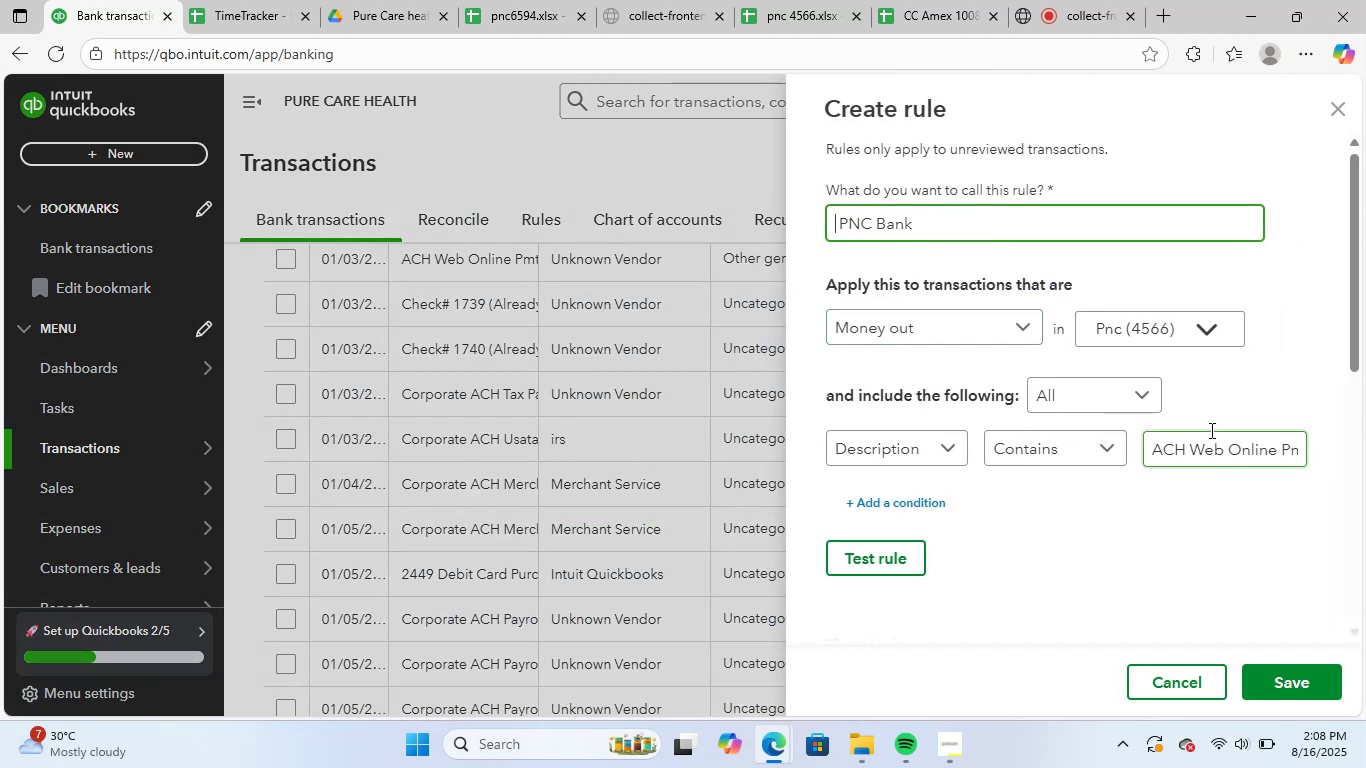 
left_click([1211, 430])
 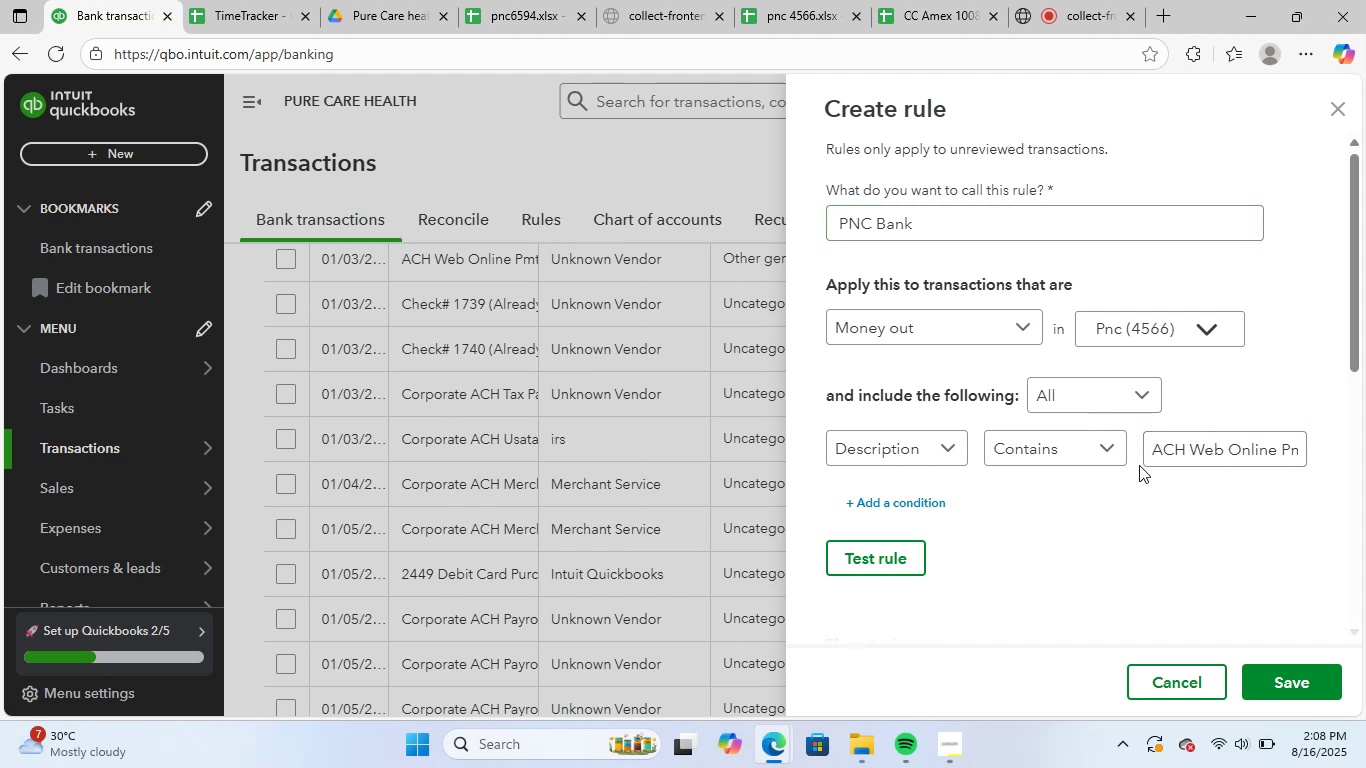 
left_click([1224, 461])
 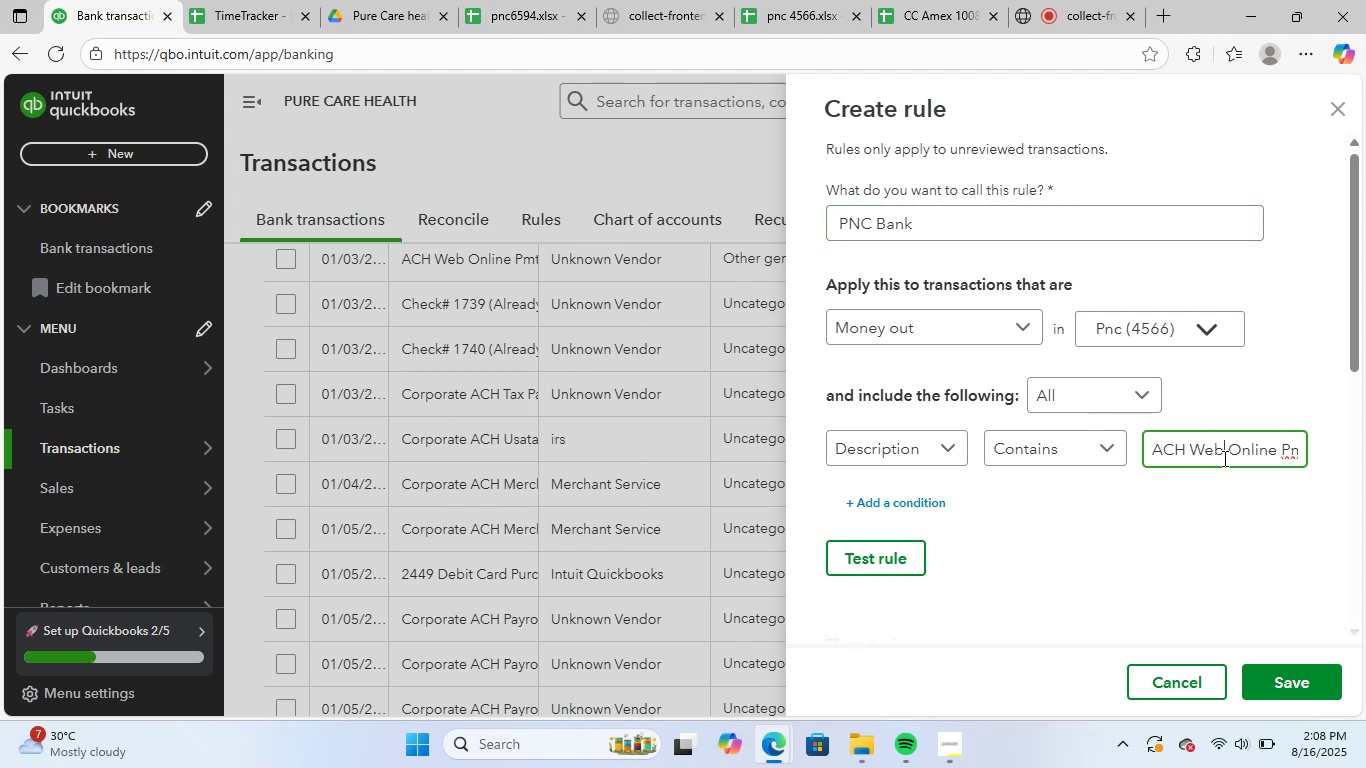 
hold_key(key=ArrowRight, duration=1.51)
 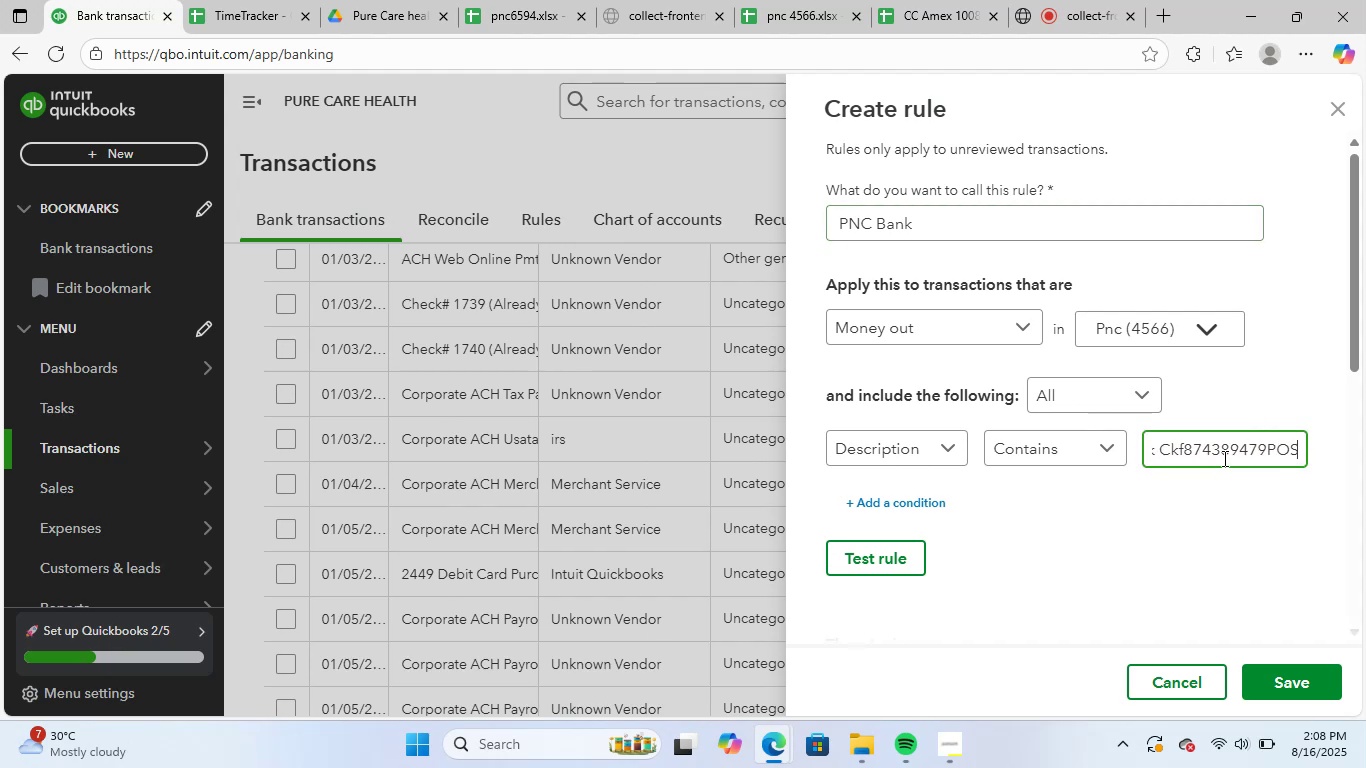 
key(ArrowRight)
 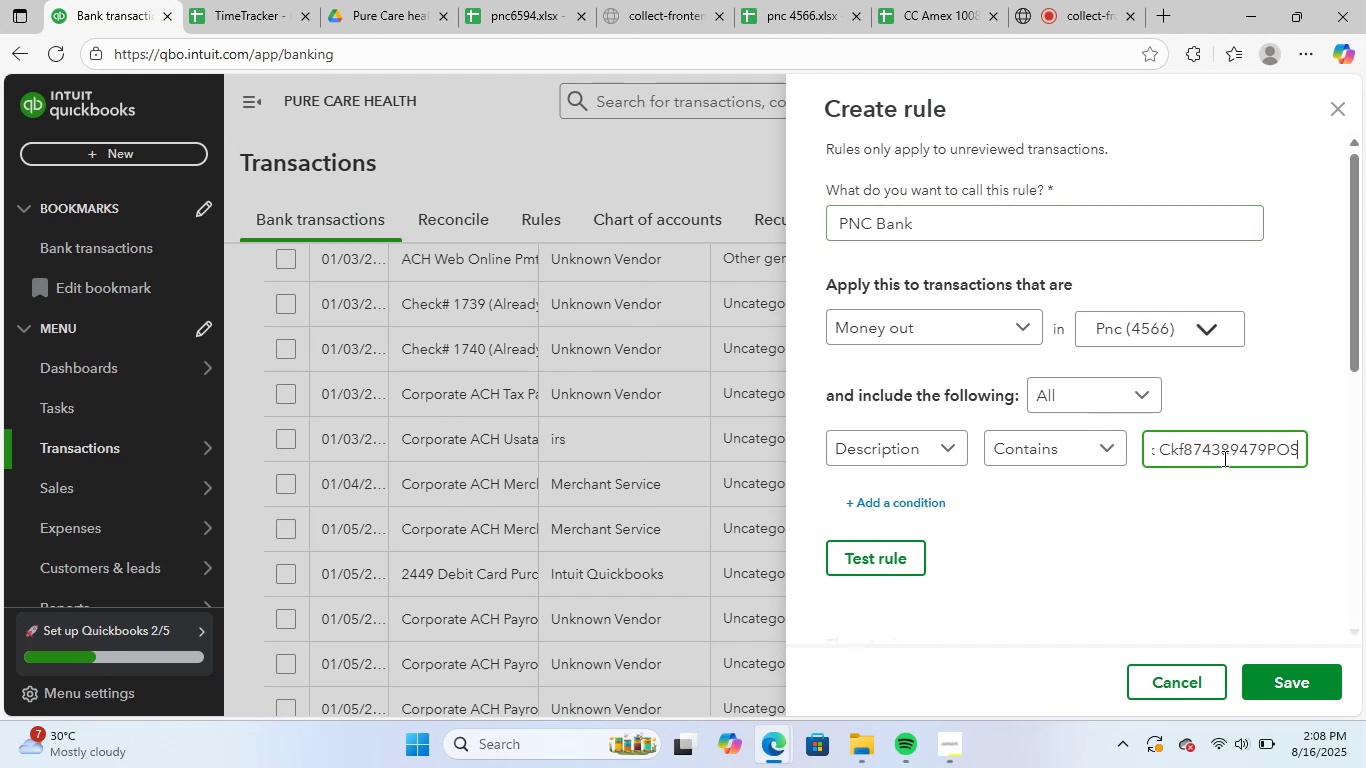 
key(ArrowRight)
 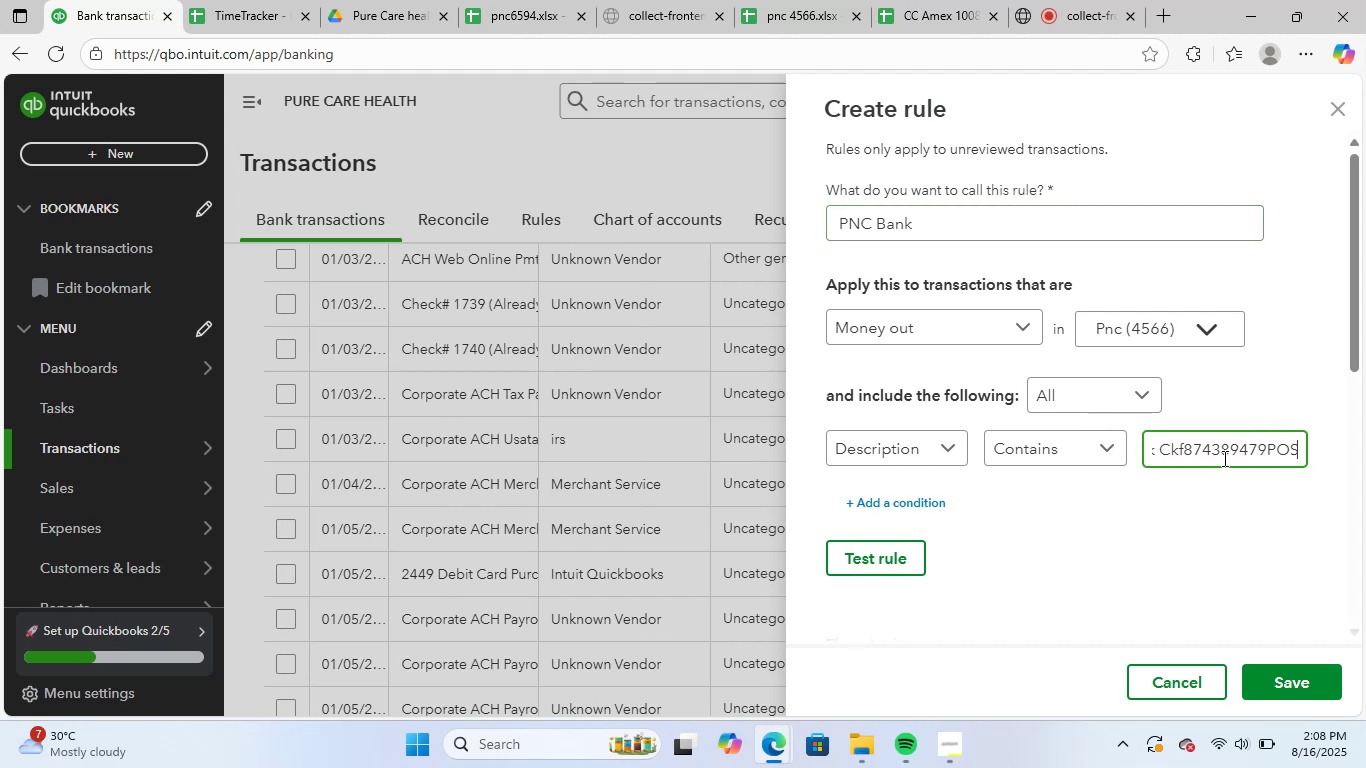 
key(ArrowRight)
 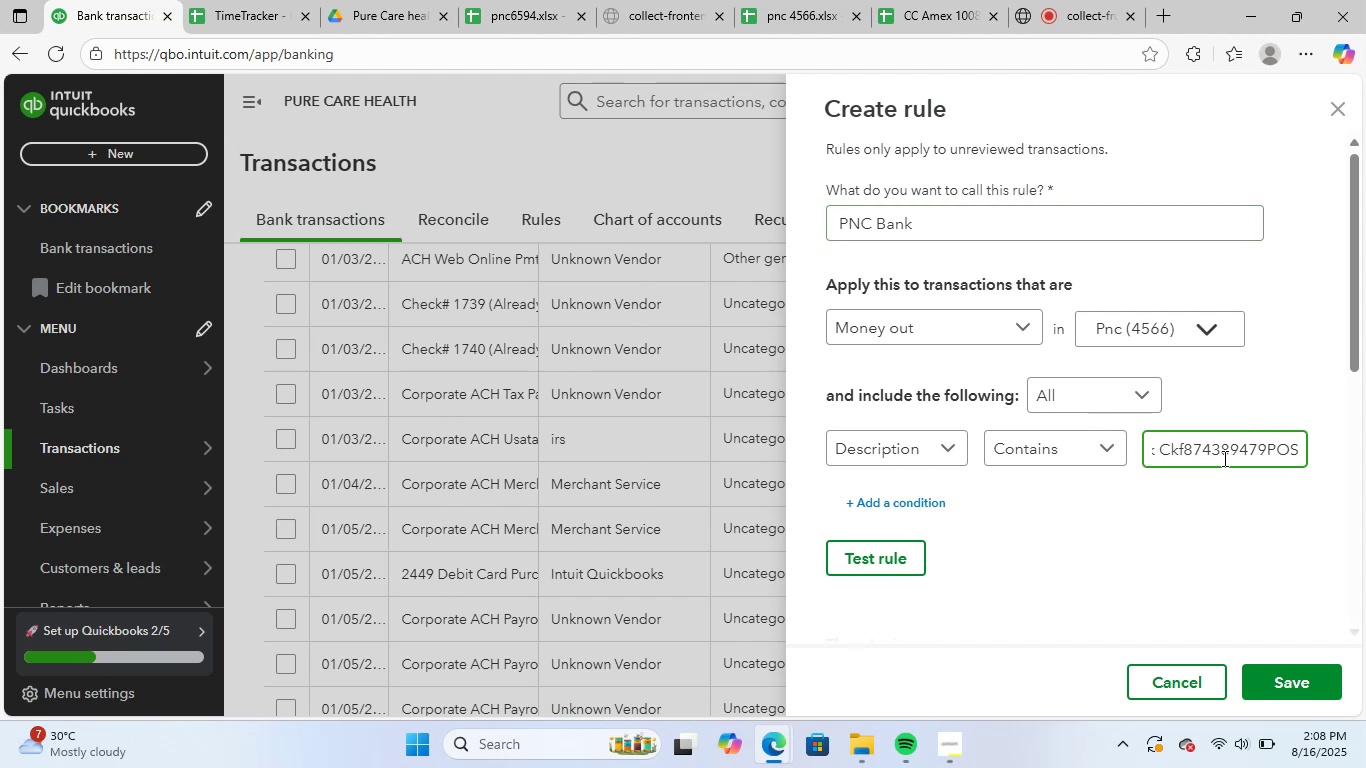 
hold_key(key=Backspace, duration=0.63)
 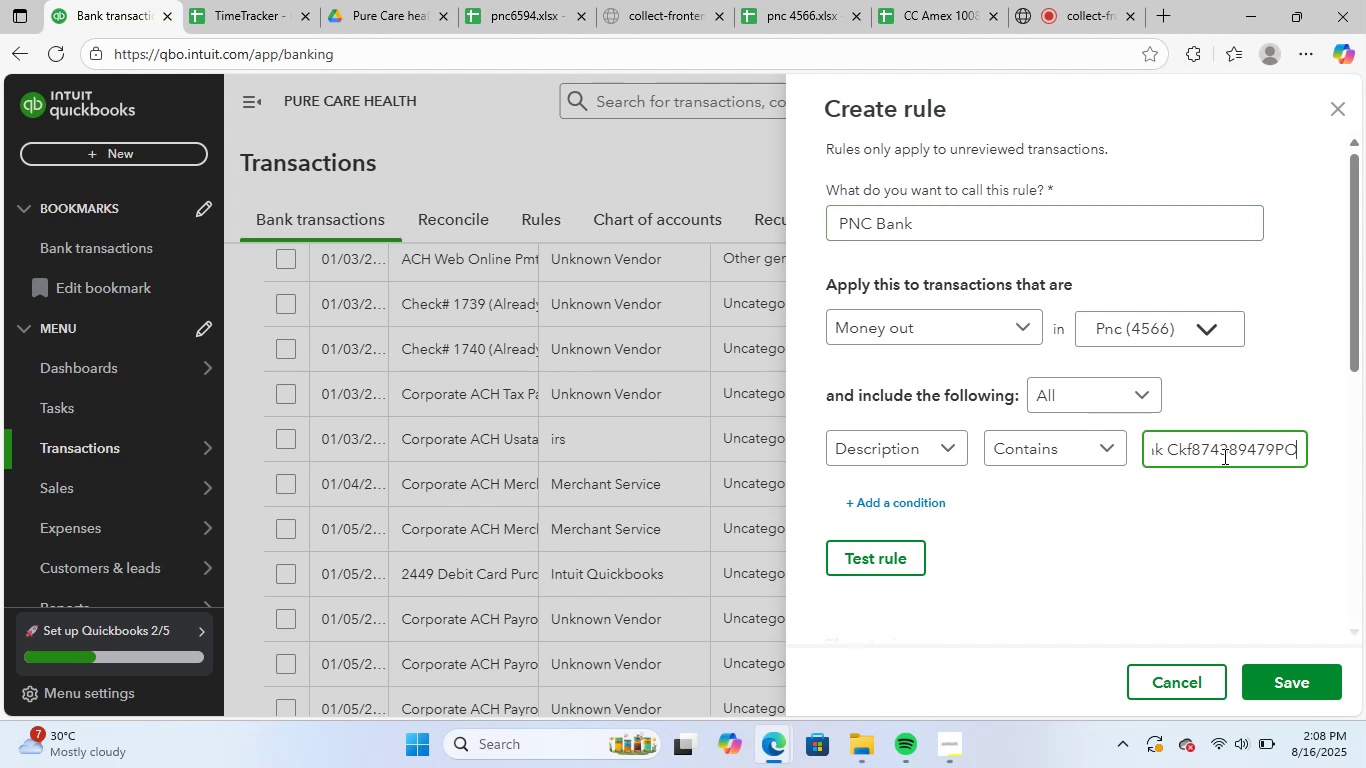 
key(Backspace)
 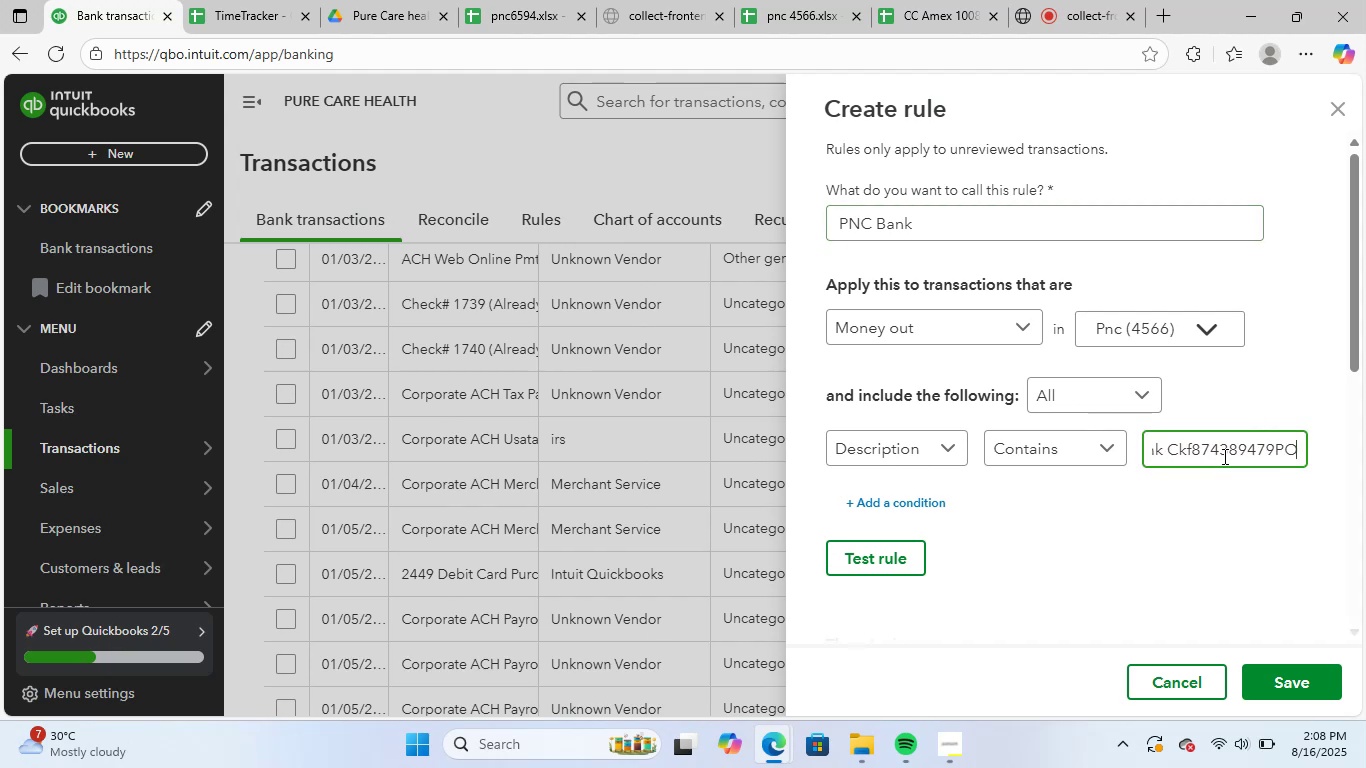 
key(Backspace)
 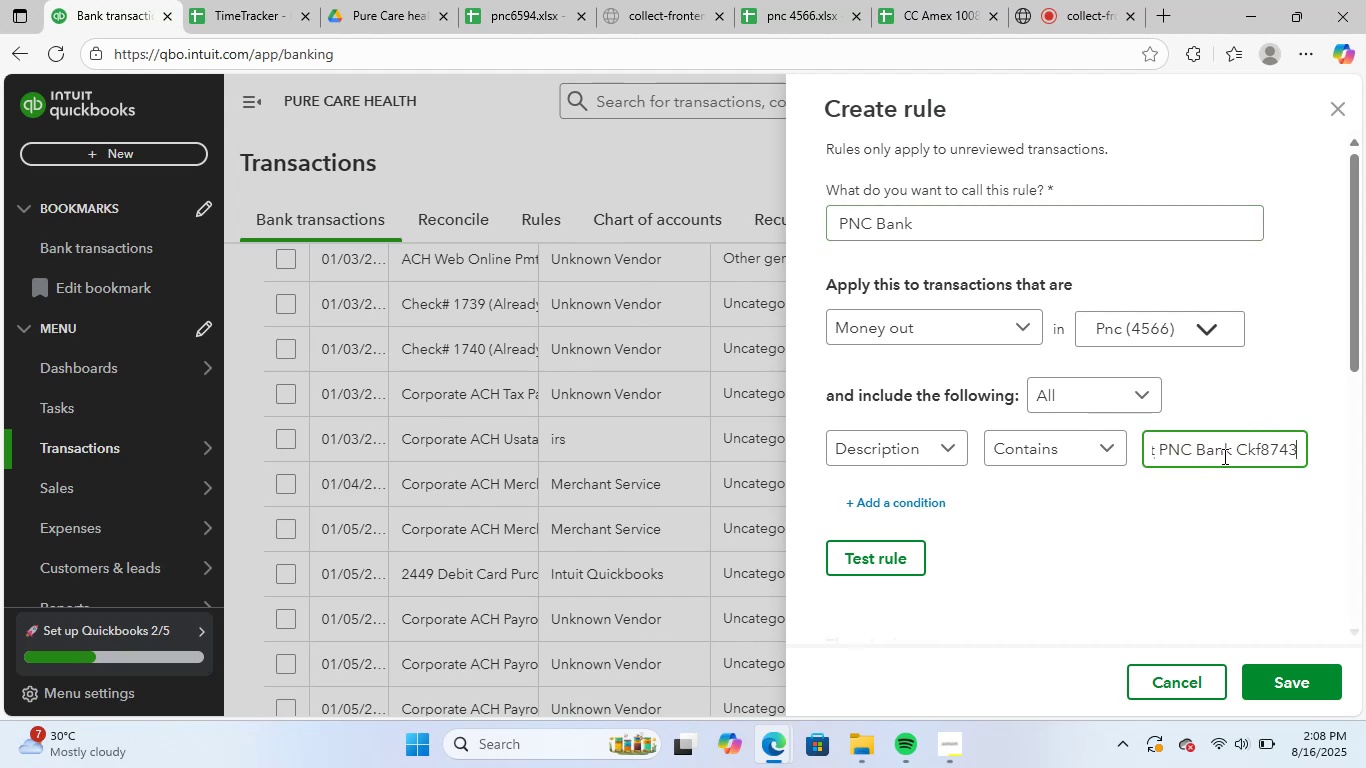 
key(Backspace)
 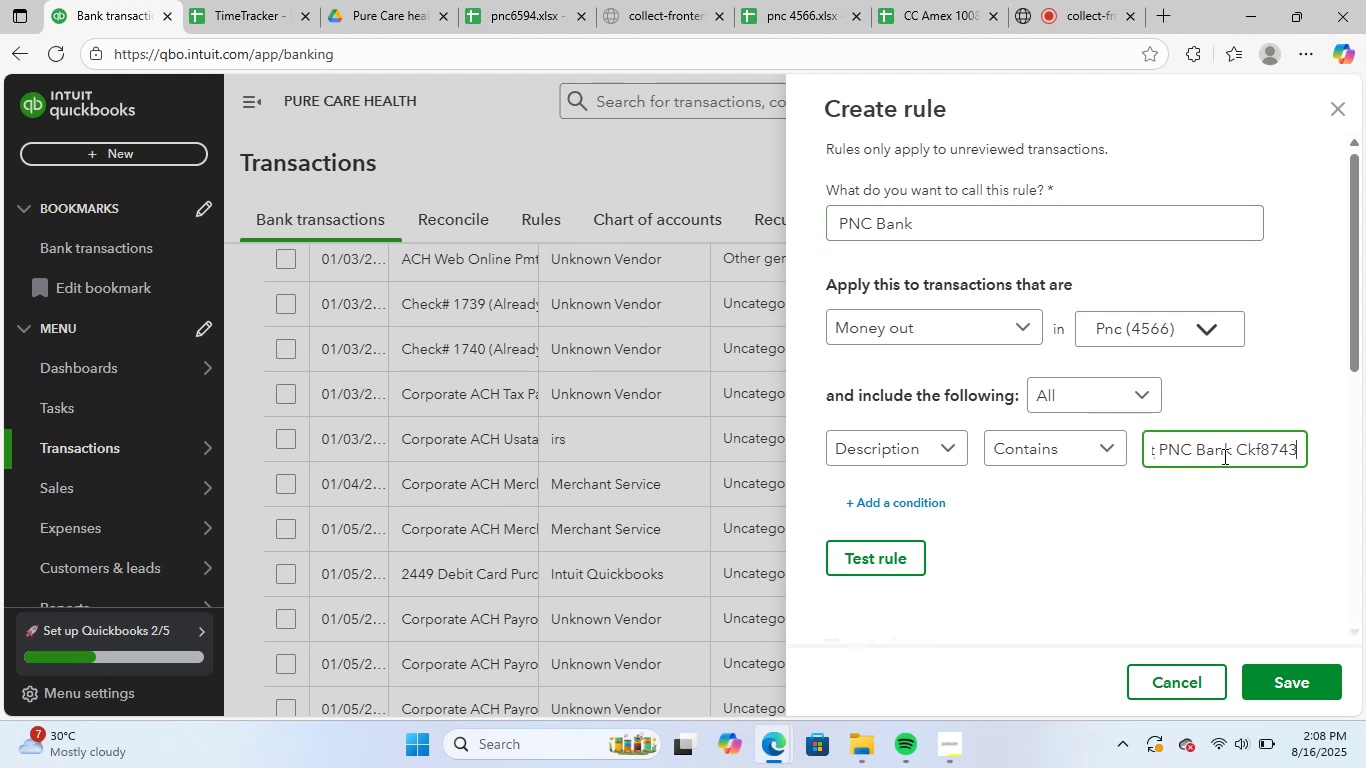 
key(Backspace)
 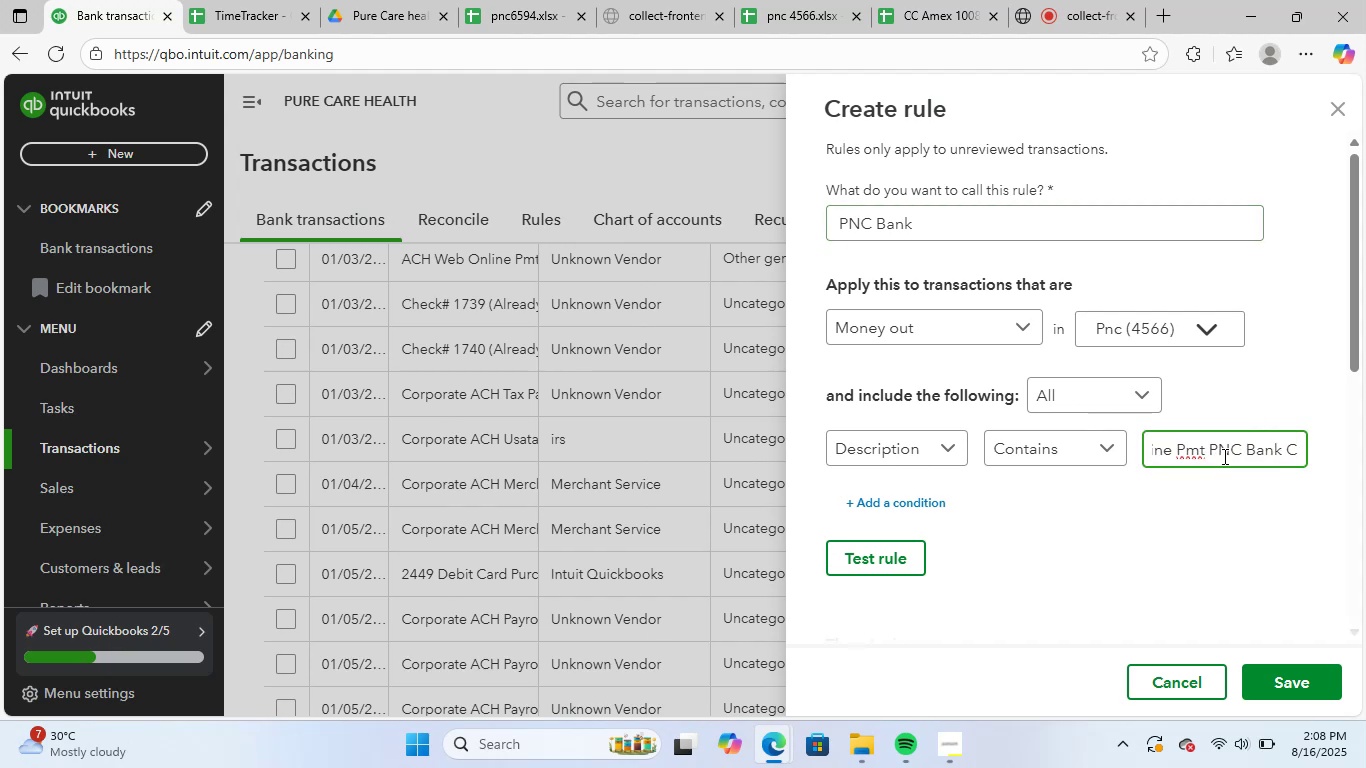 
key(Backspace)
 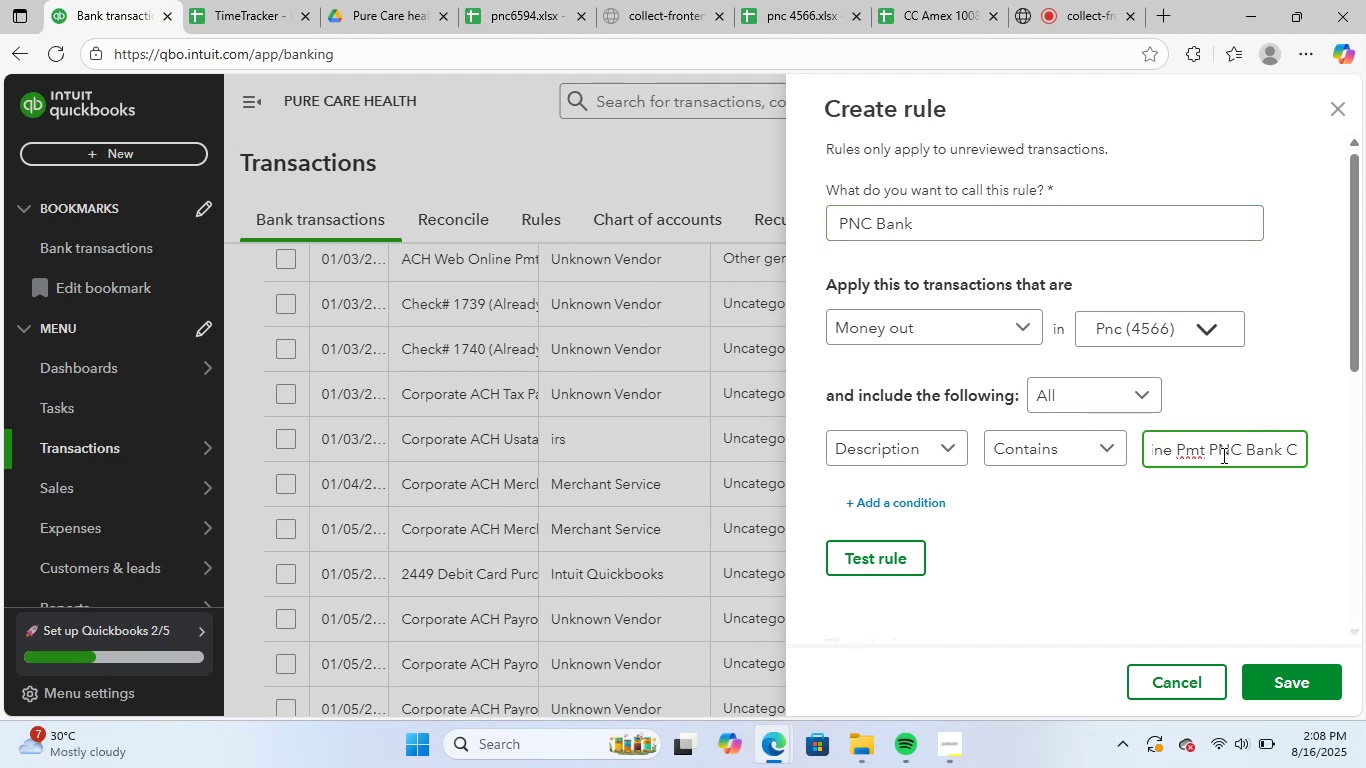 
key(Backspace)
 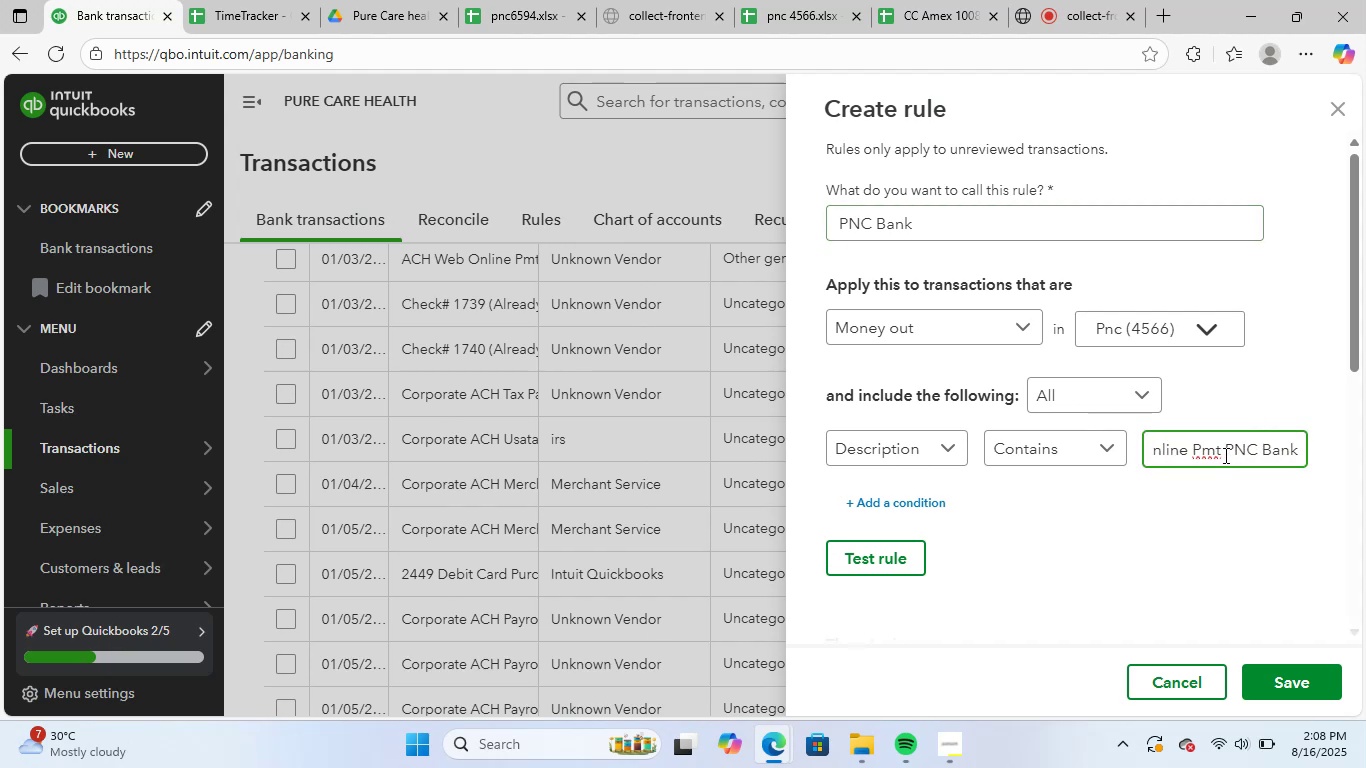 
left_click([1186, 543])
 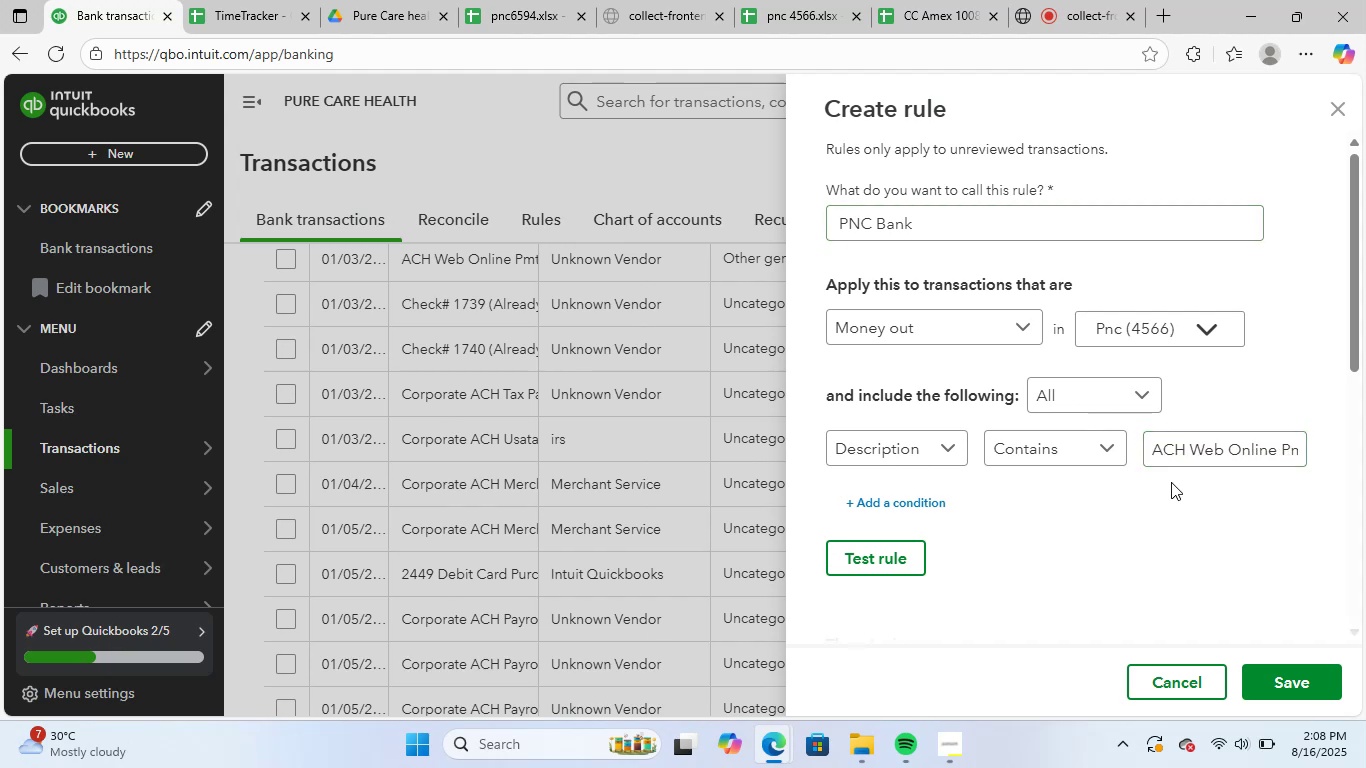 
scroll: coordinate [1177, 481], scroll_direction: down, amount: 10.0
 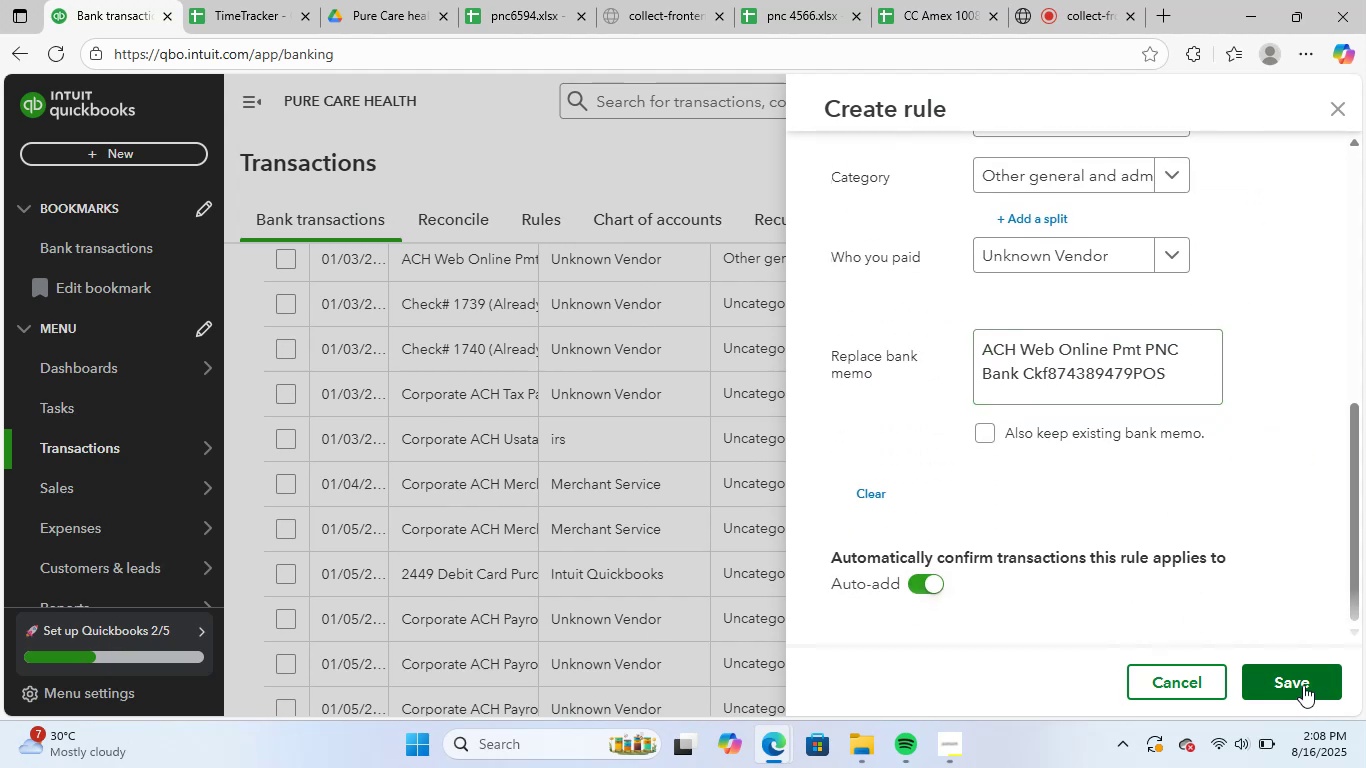 
left_click([1307, 682])
 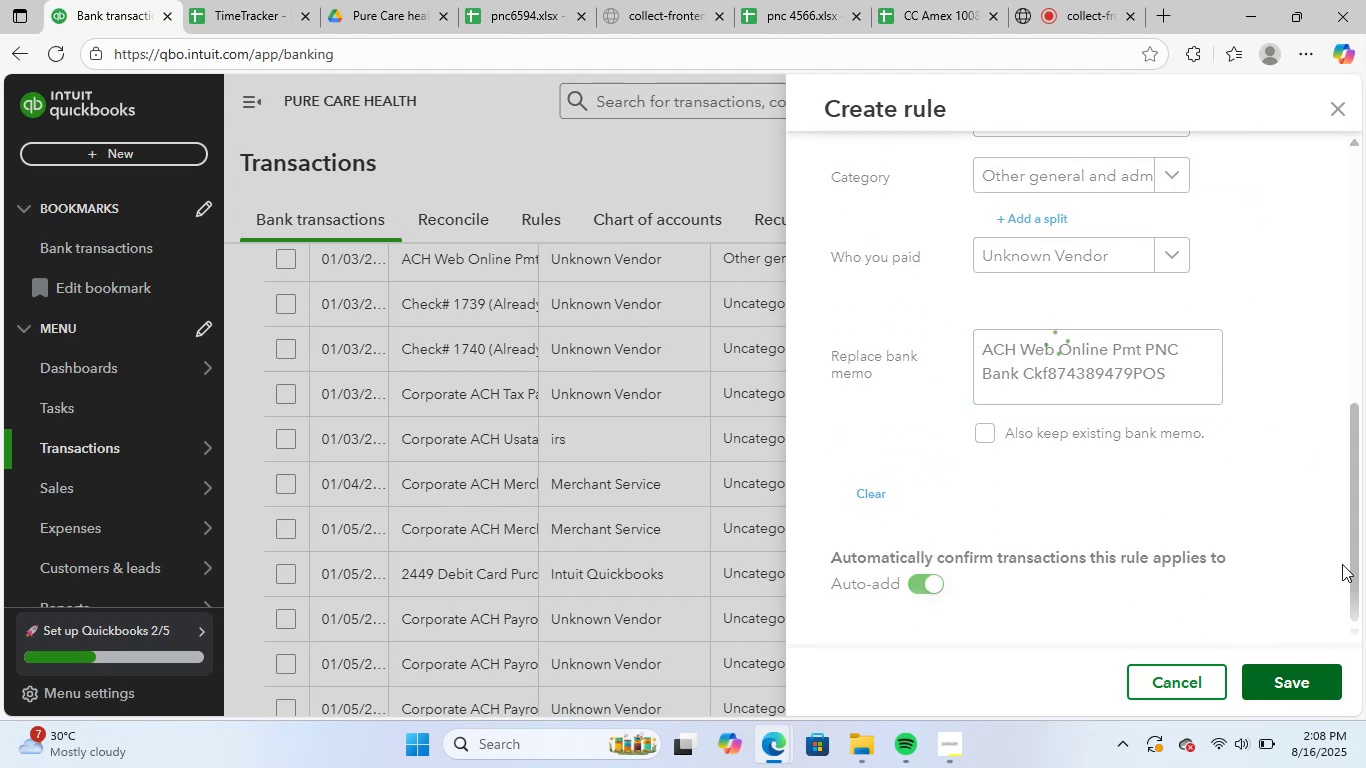 
mouse_move([1338, 525])
 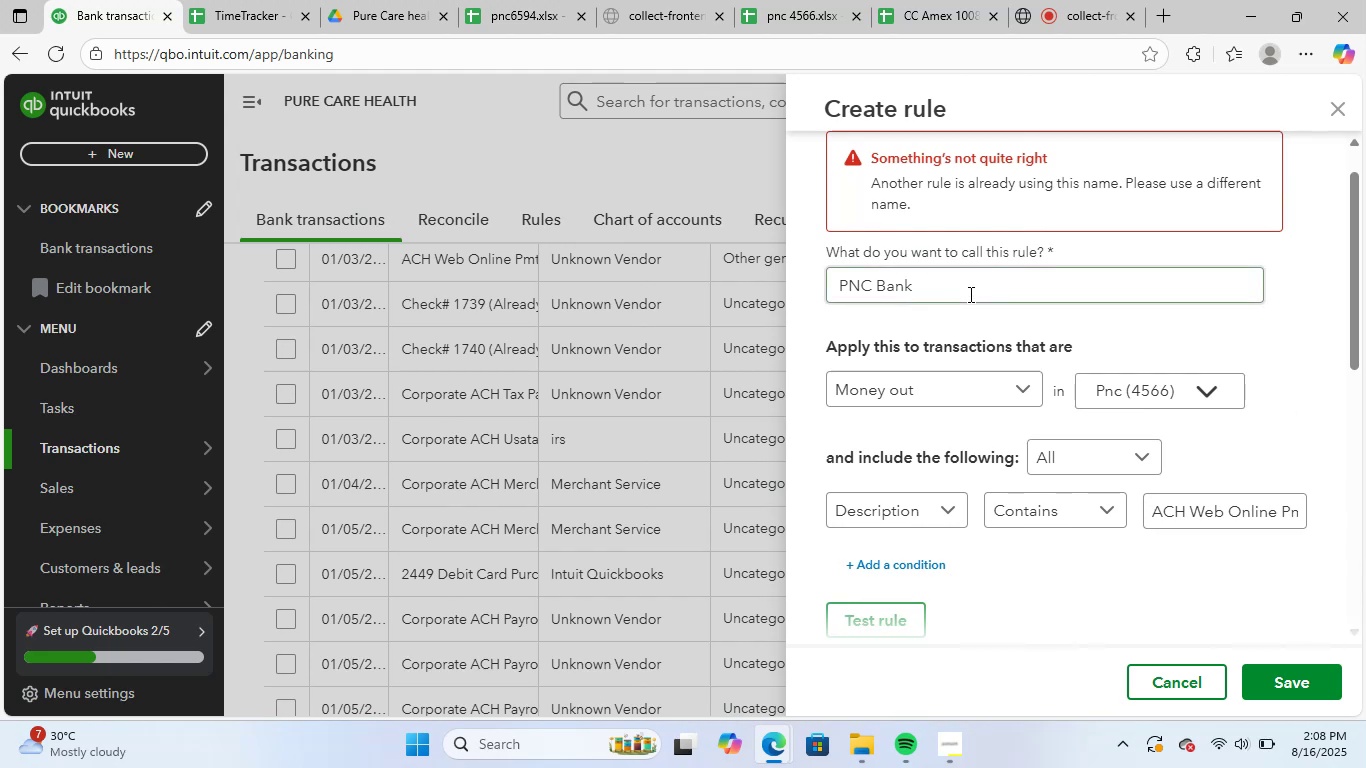 
left_click([970, 292])
 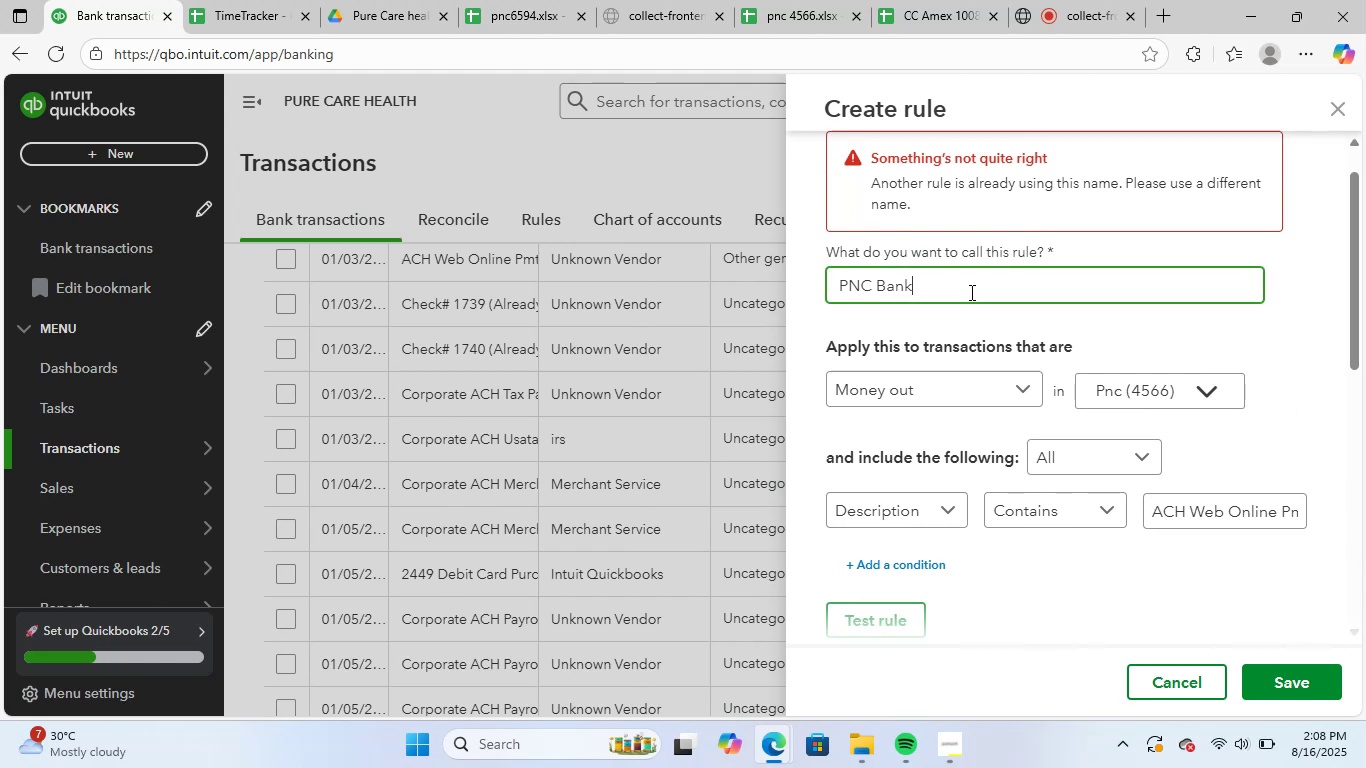 
type( ach)
 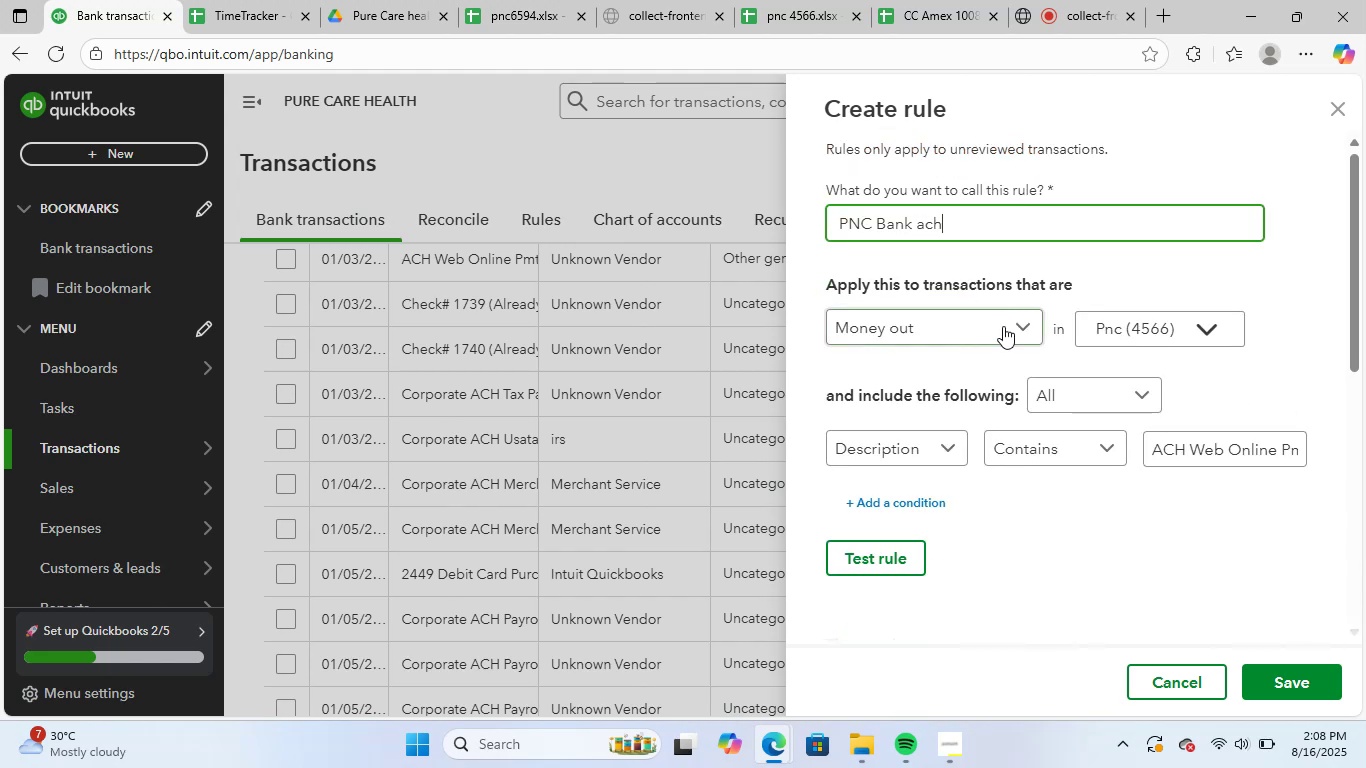 
scroll: coordinate [1206, 571], scroll_direction: down, amount: 8.0
 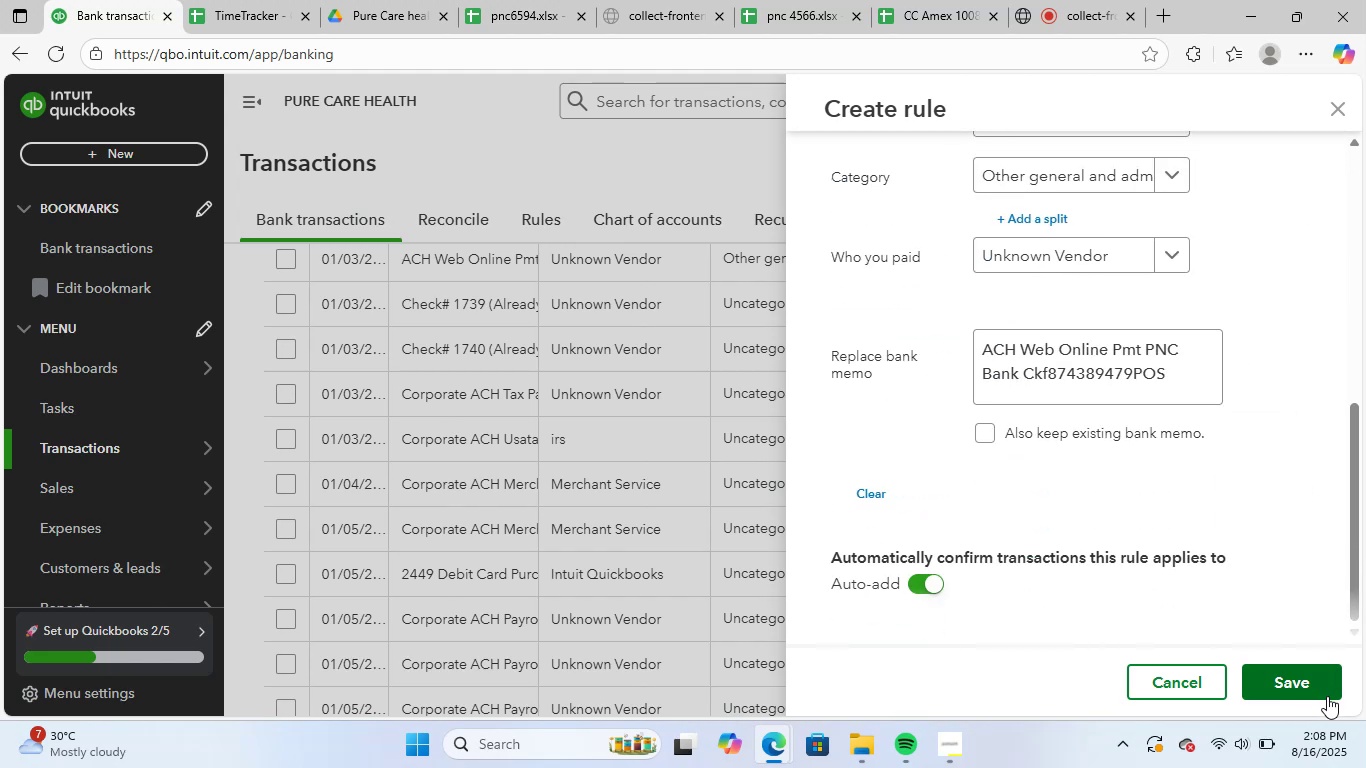 
left_click([1327, 696])
 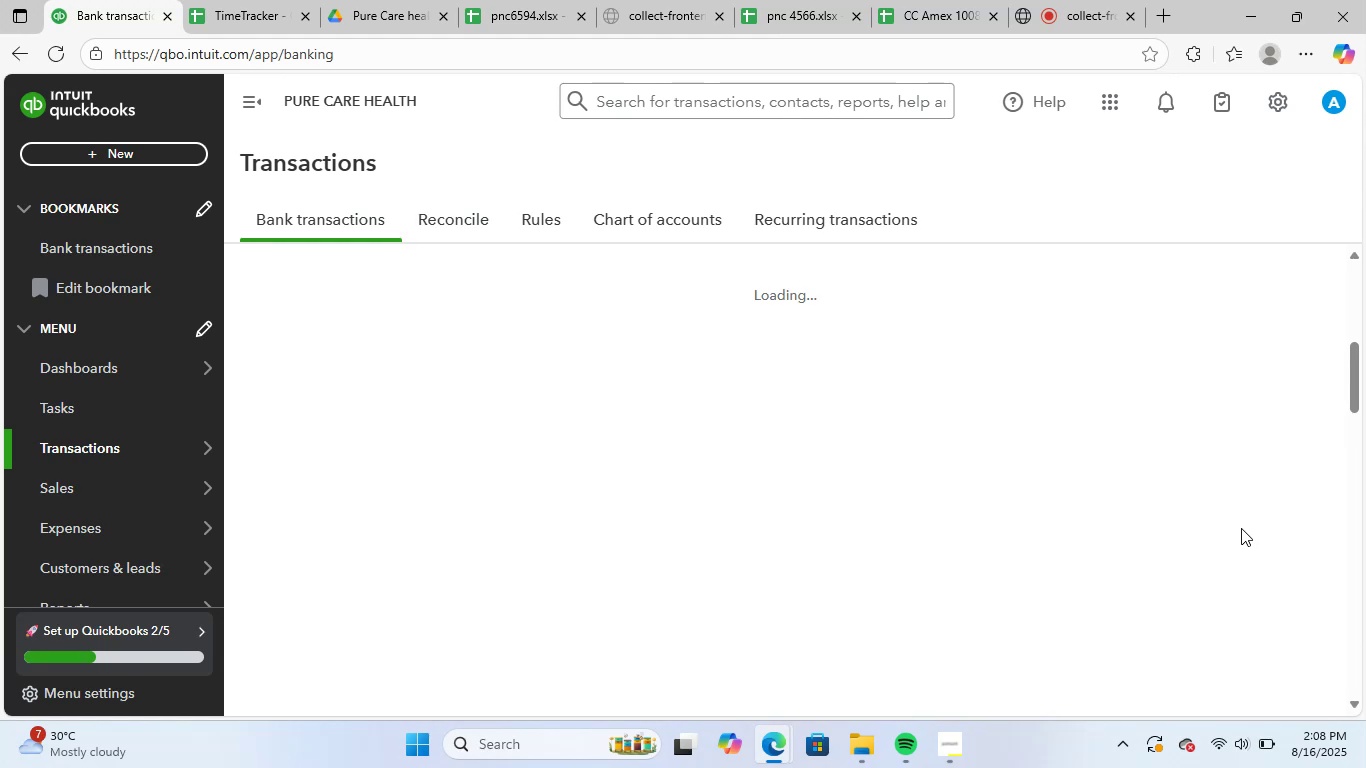 
wait(7.82)
 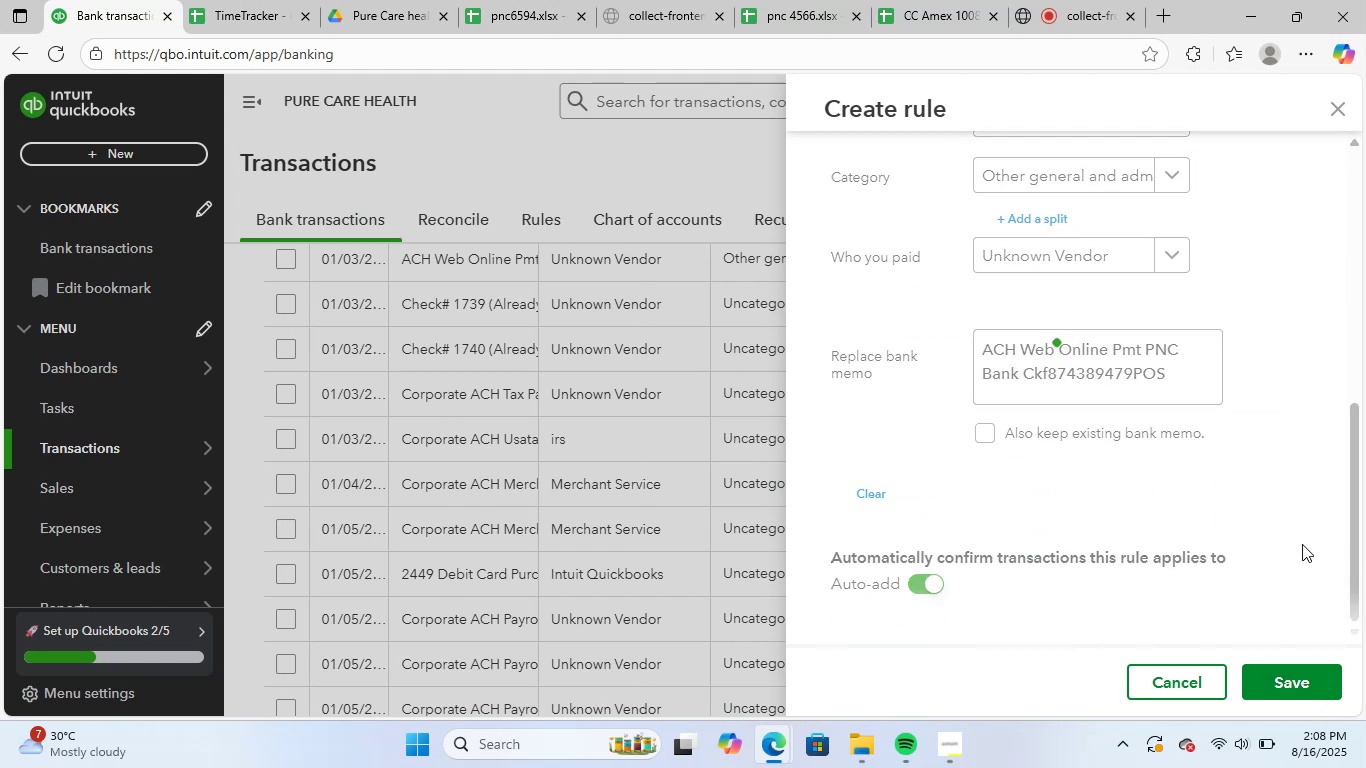 
scroll: coordinate [761, 516], scroll_direction: up, amount: 2.0
 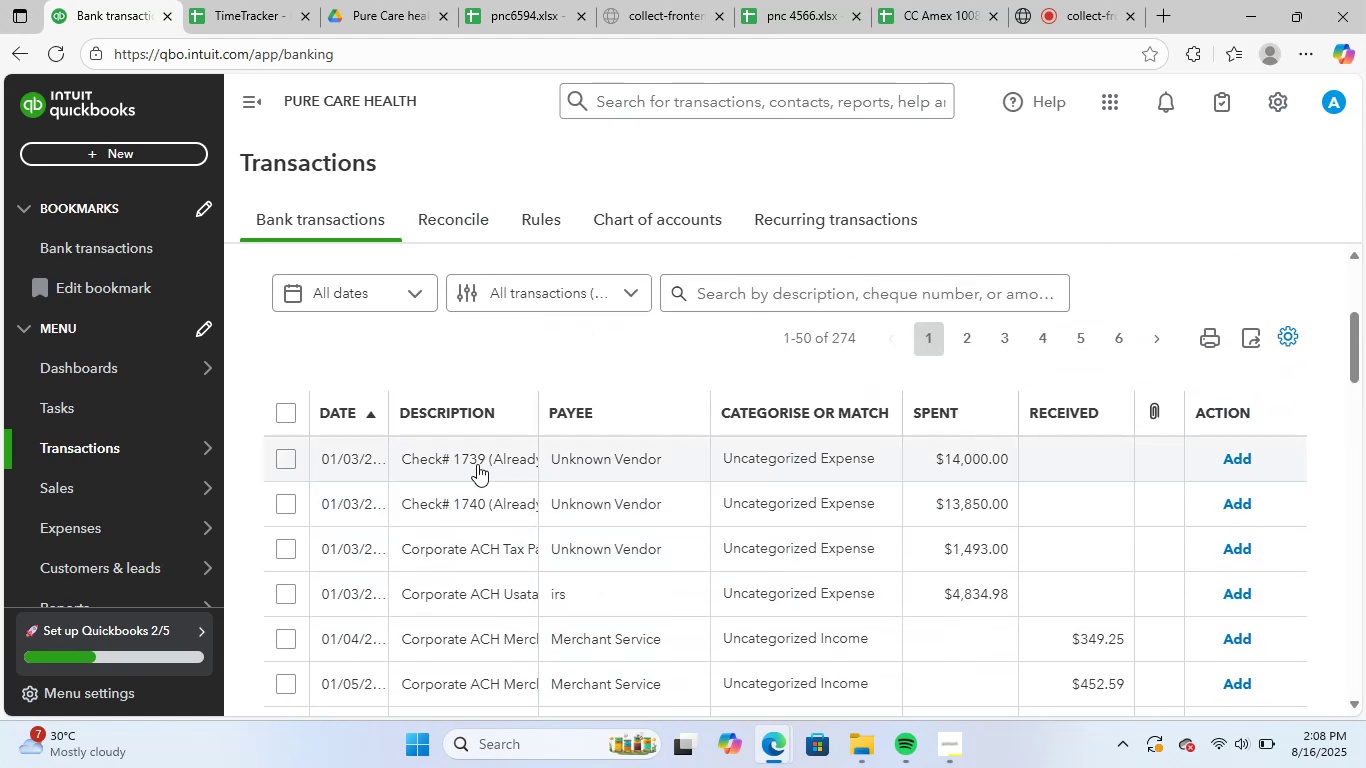 
left_click([477, 464])
 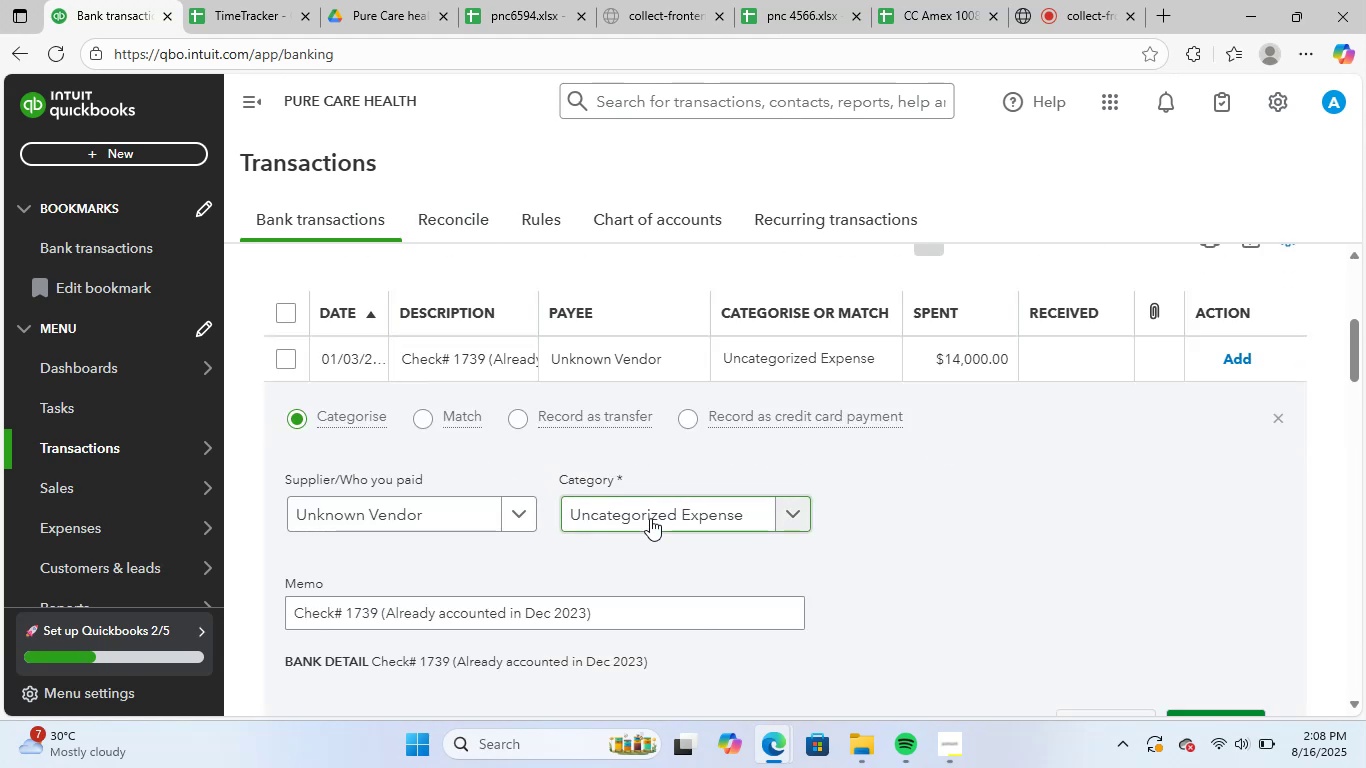 
left_click([650, 518])
 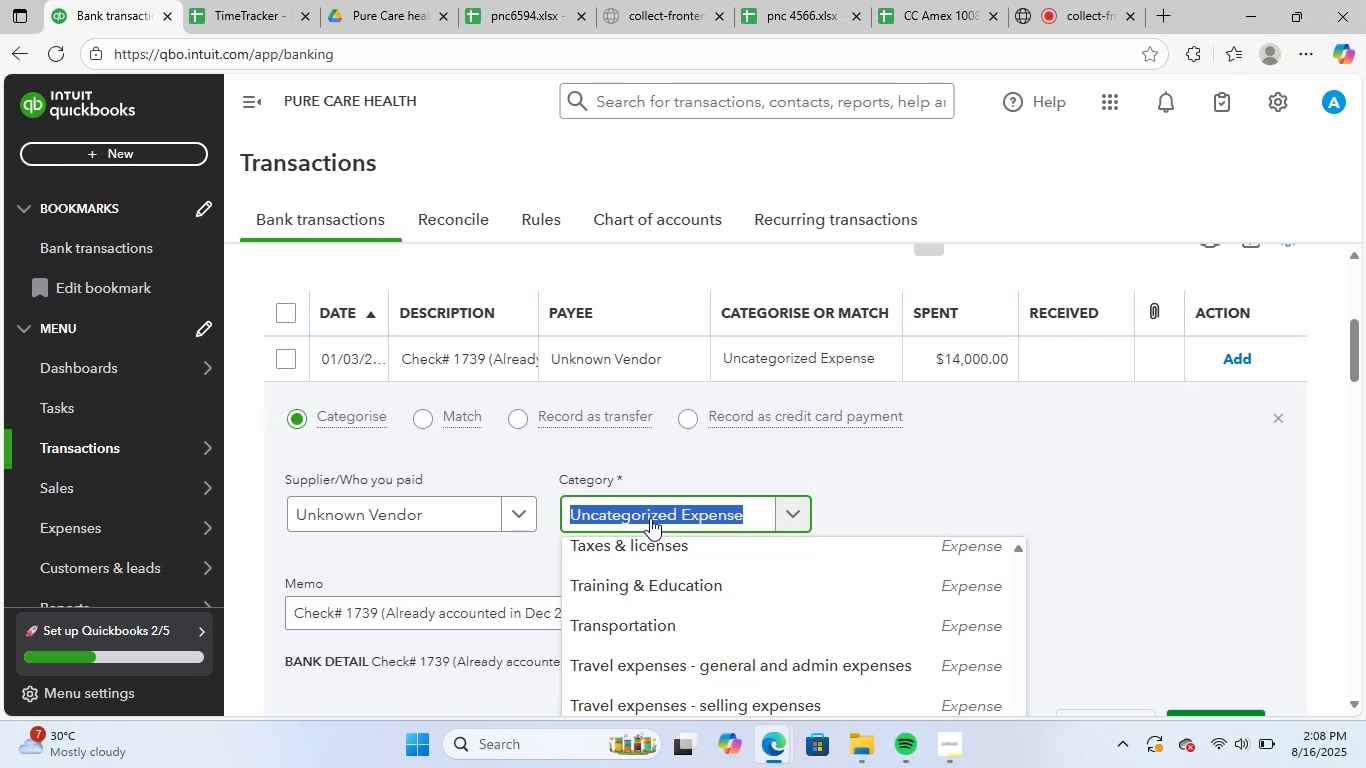 
type(gene)
 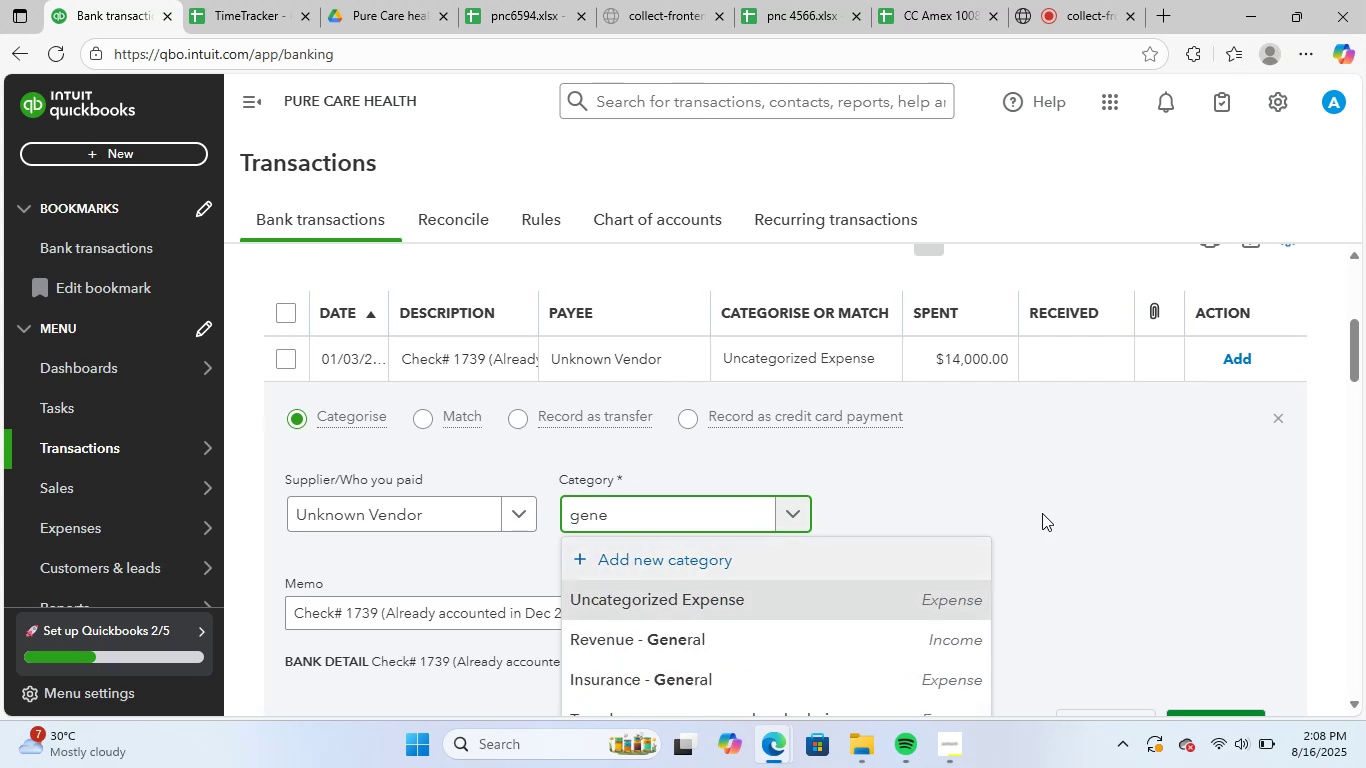 
scroll: coordinate [1133, 514], scroll_direction: down, amount: 1.0
 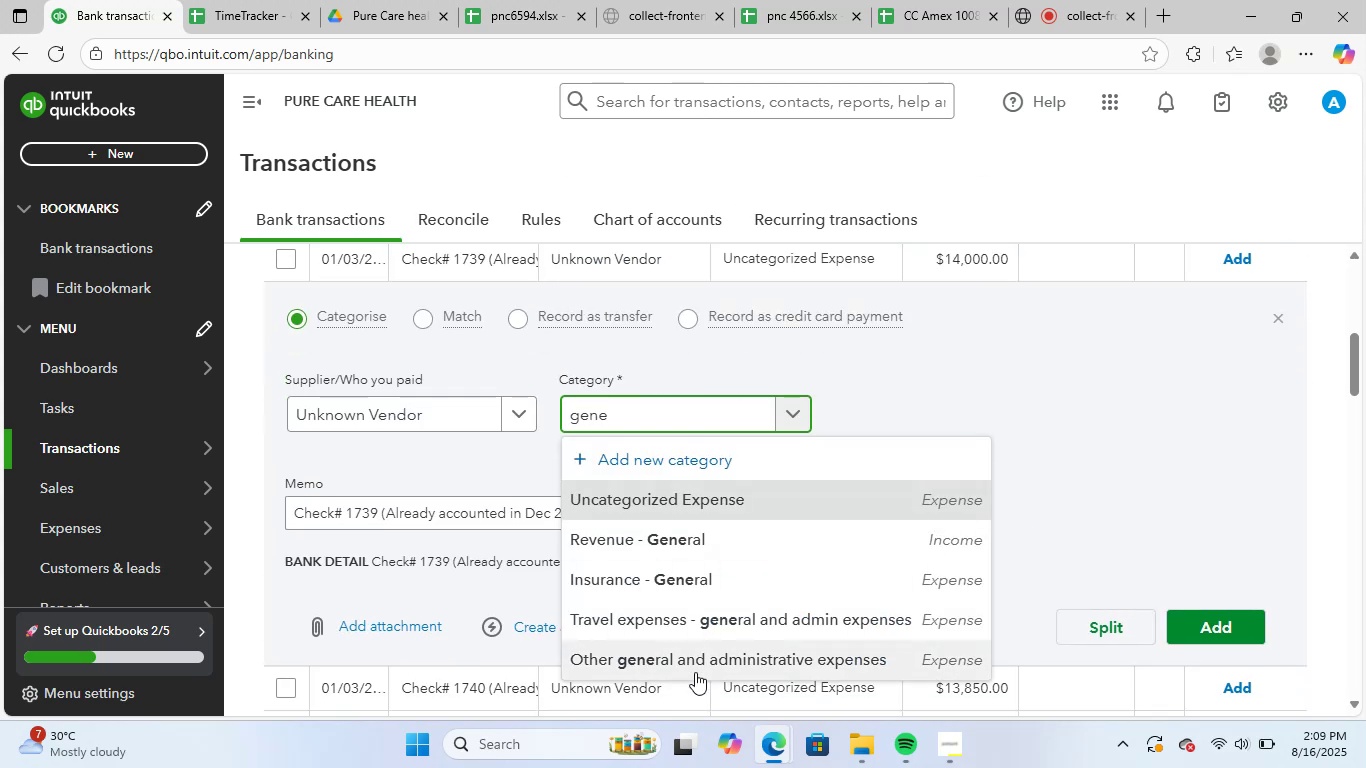 
left_click([707, 660])
 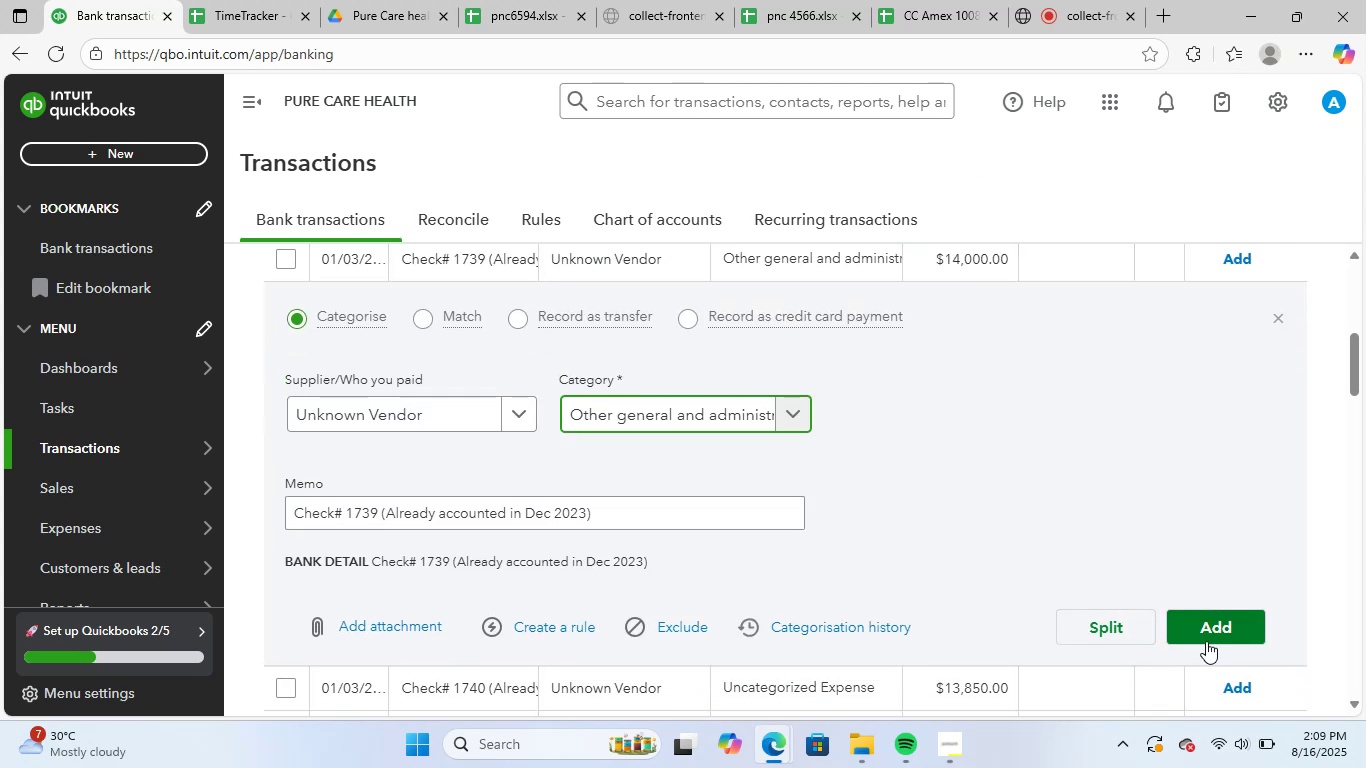 
left_click([1218, 626])
 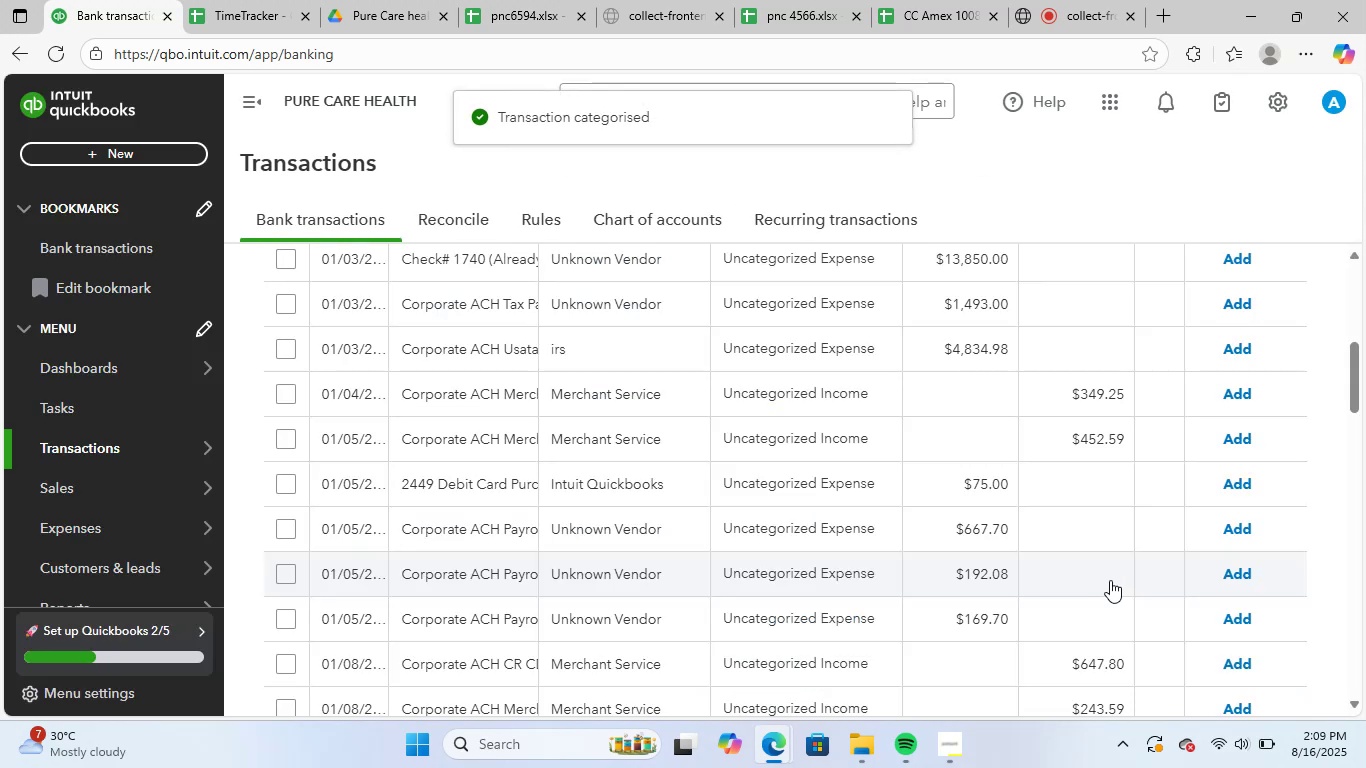 
scroll: coordinate [711, 467], scroll_direction: up, amount: 2.0
 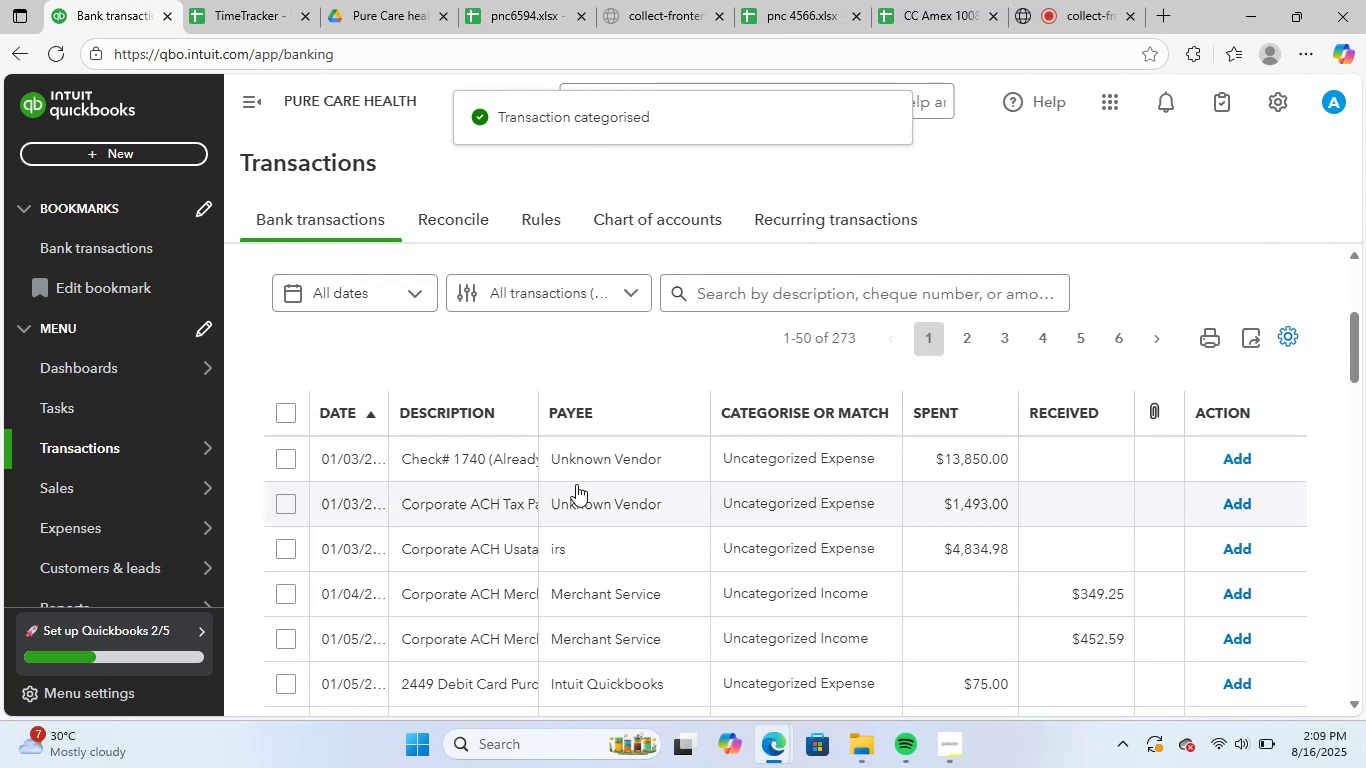 
left_click([502, 461])
 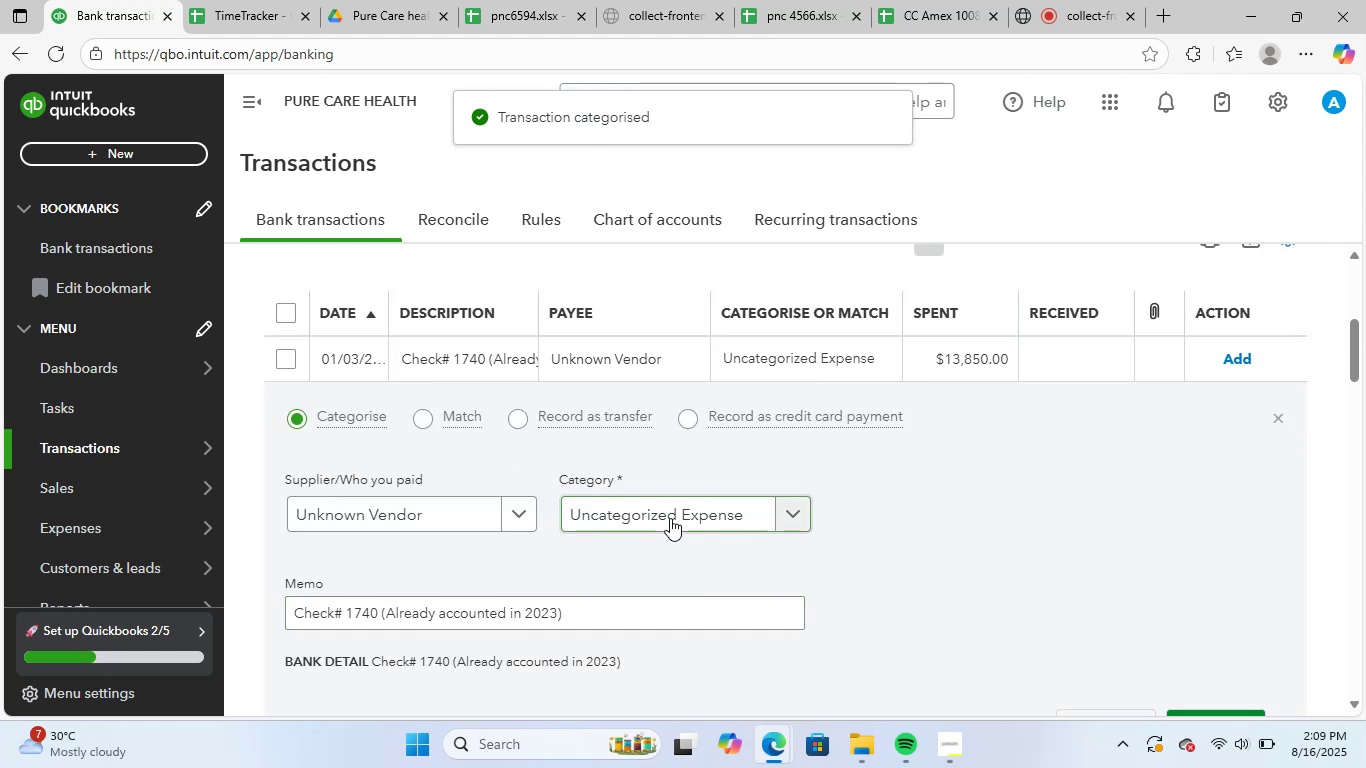 
left_click([670, 518])
 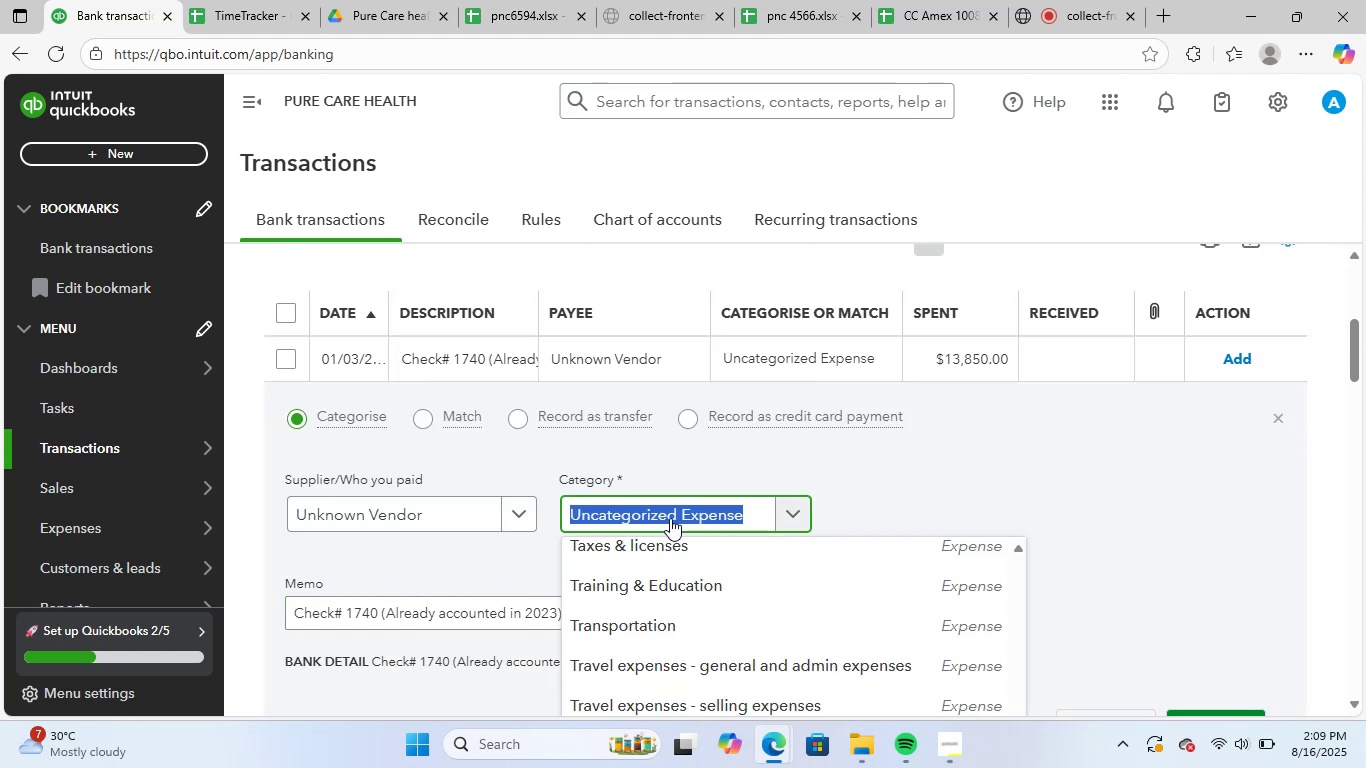 
type(gene)
 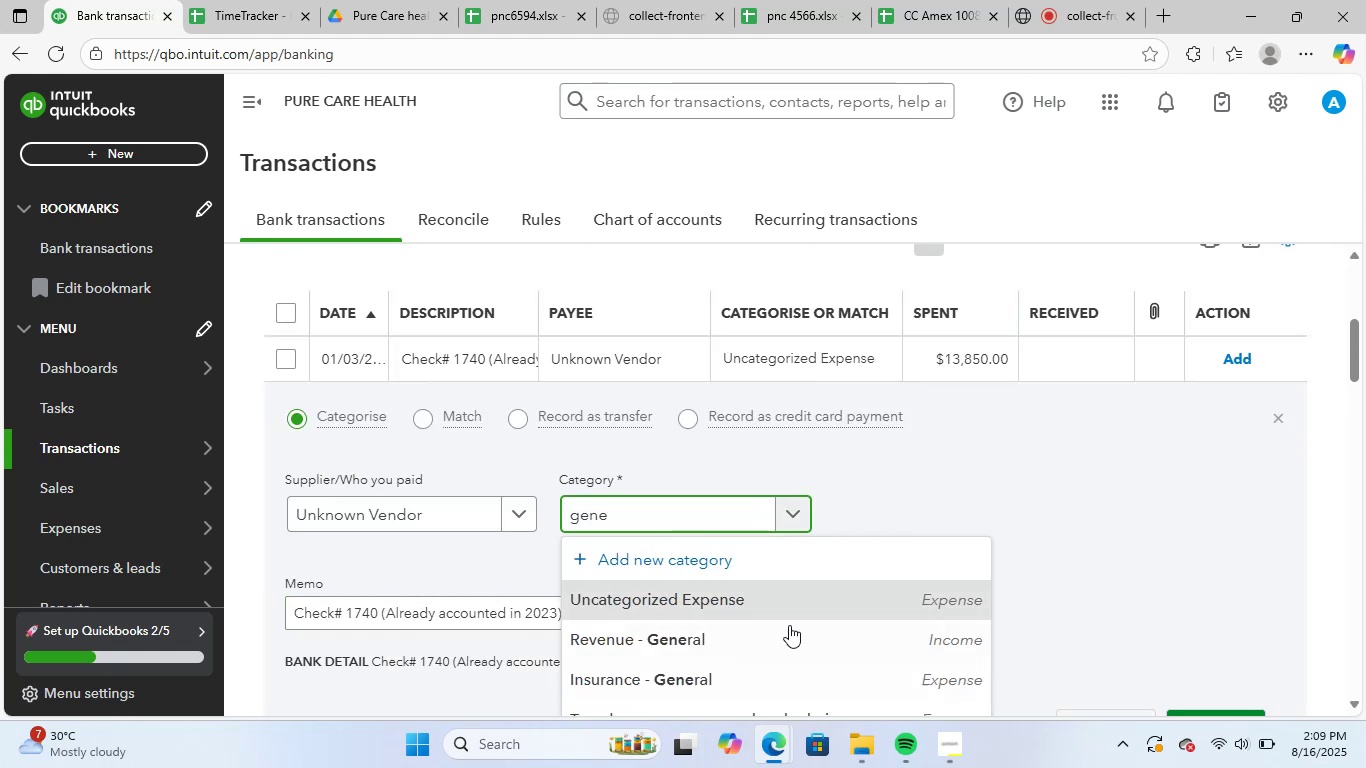 
scroll: coordinate [1110, 543], scroll_direction: down, amount: 1.0
 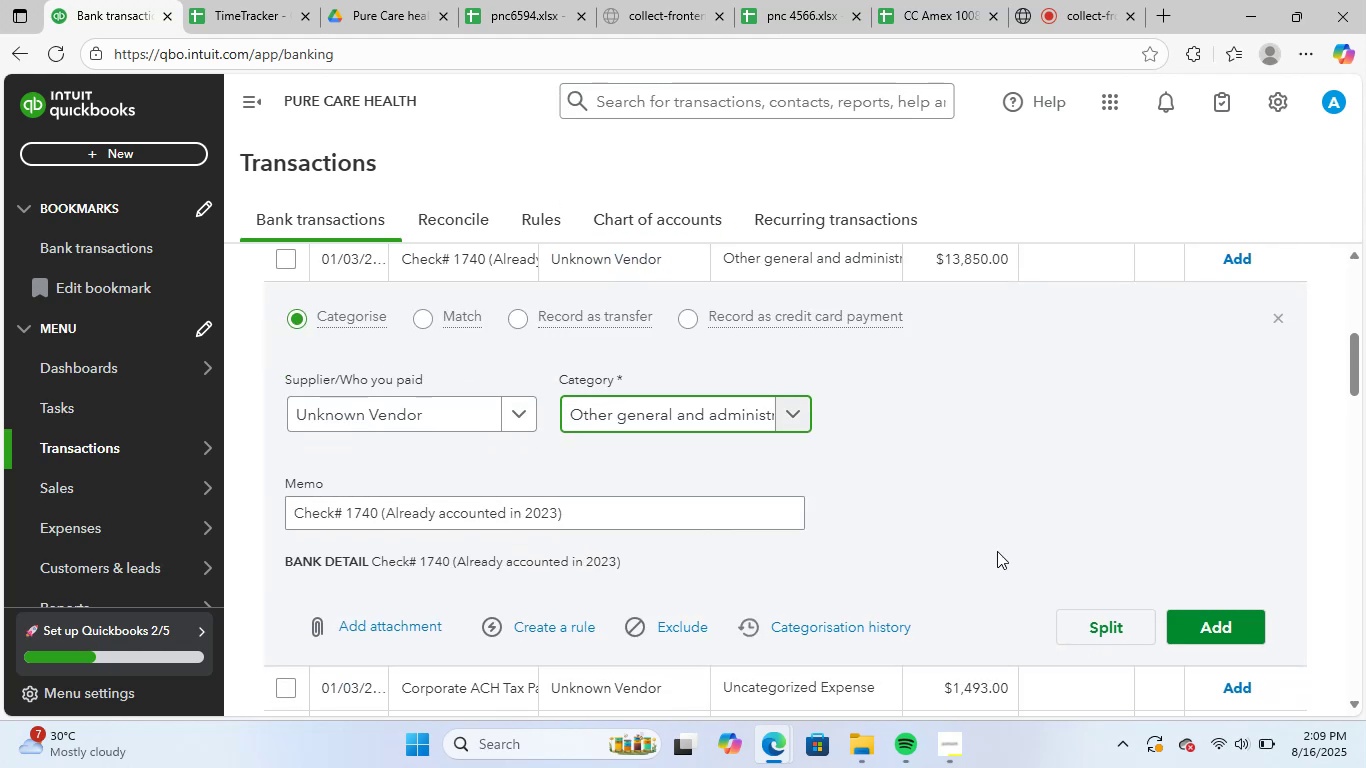 
left_click([1217, 624])
 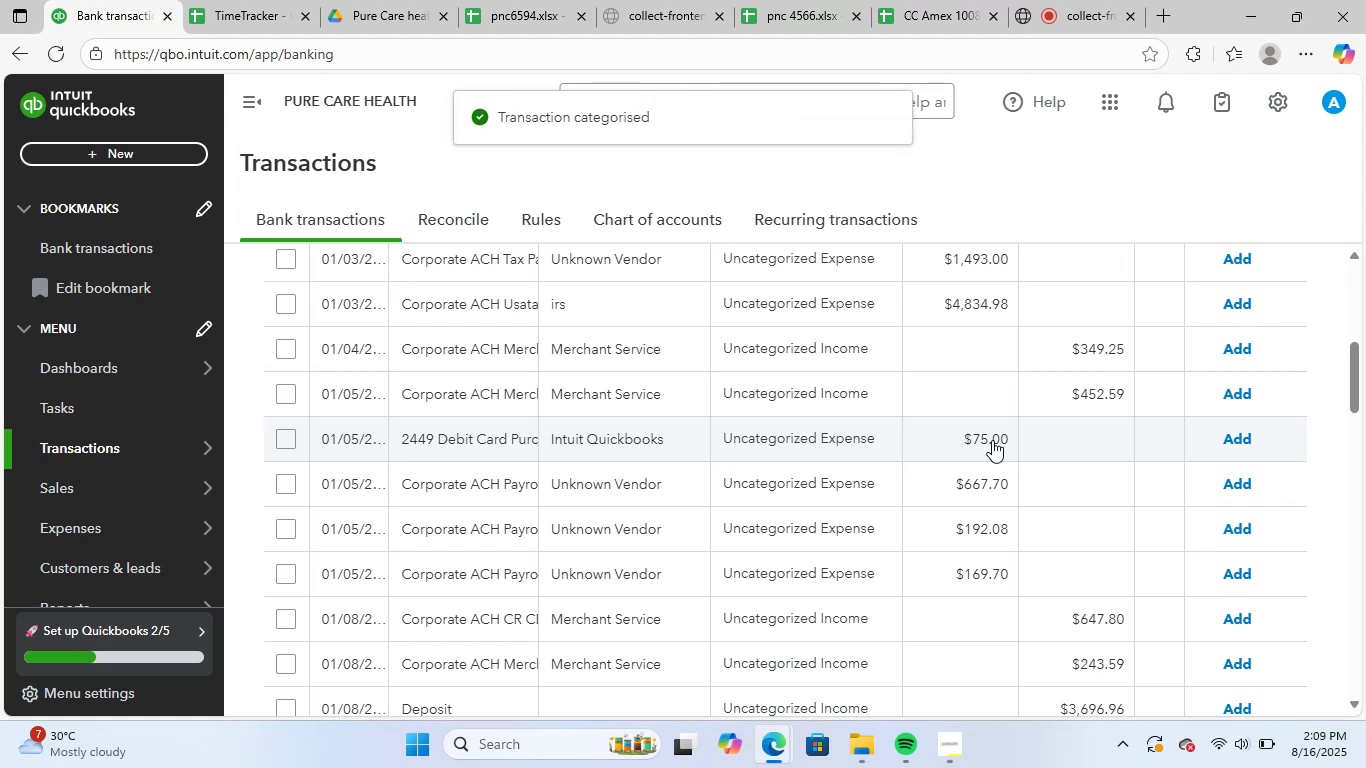 
wait(5.06)
 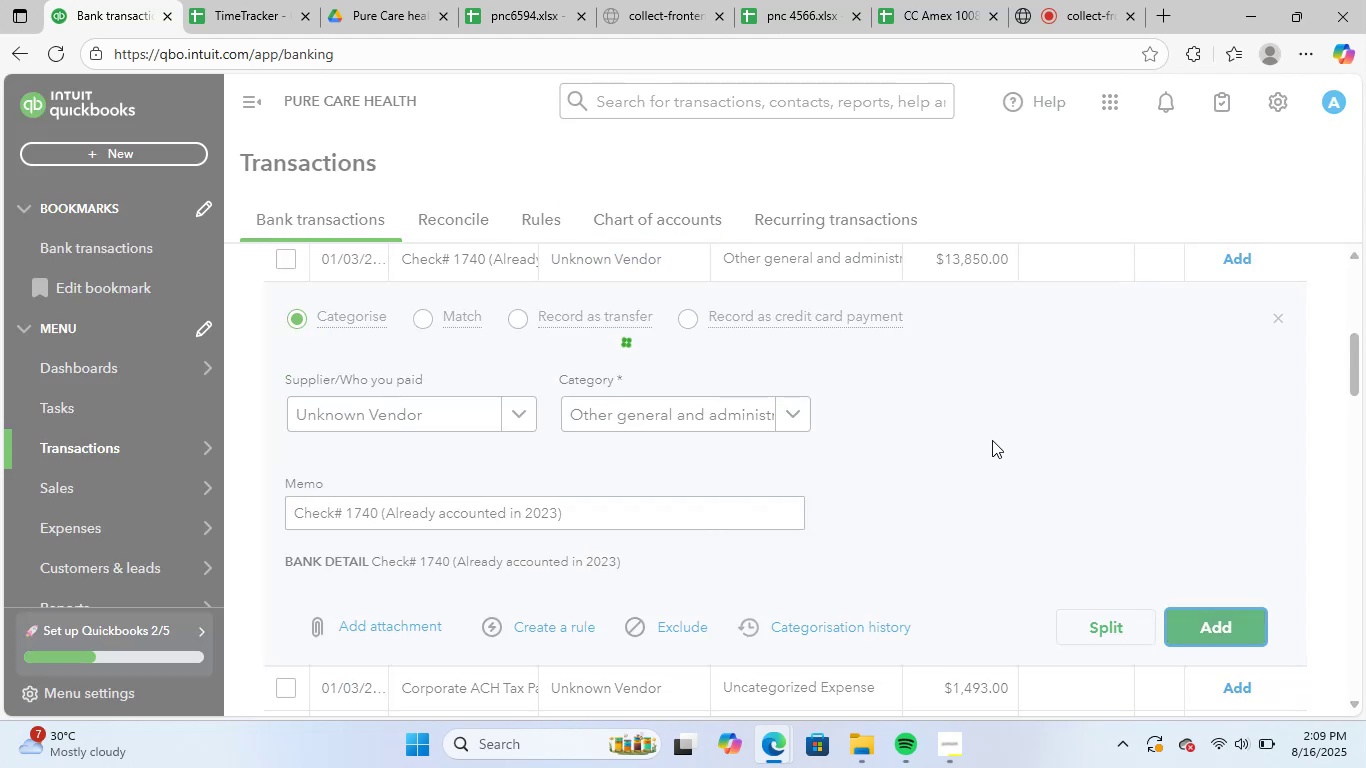 
scroll: coordinate [950, 427], scroll_direction: up, amount: 1.0
 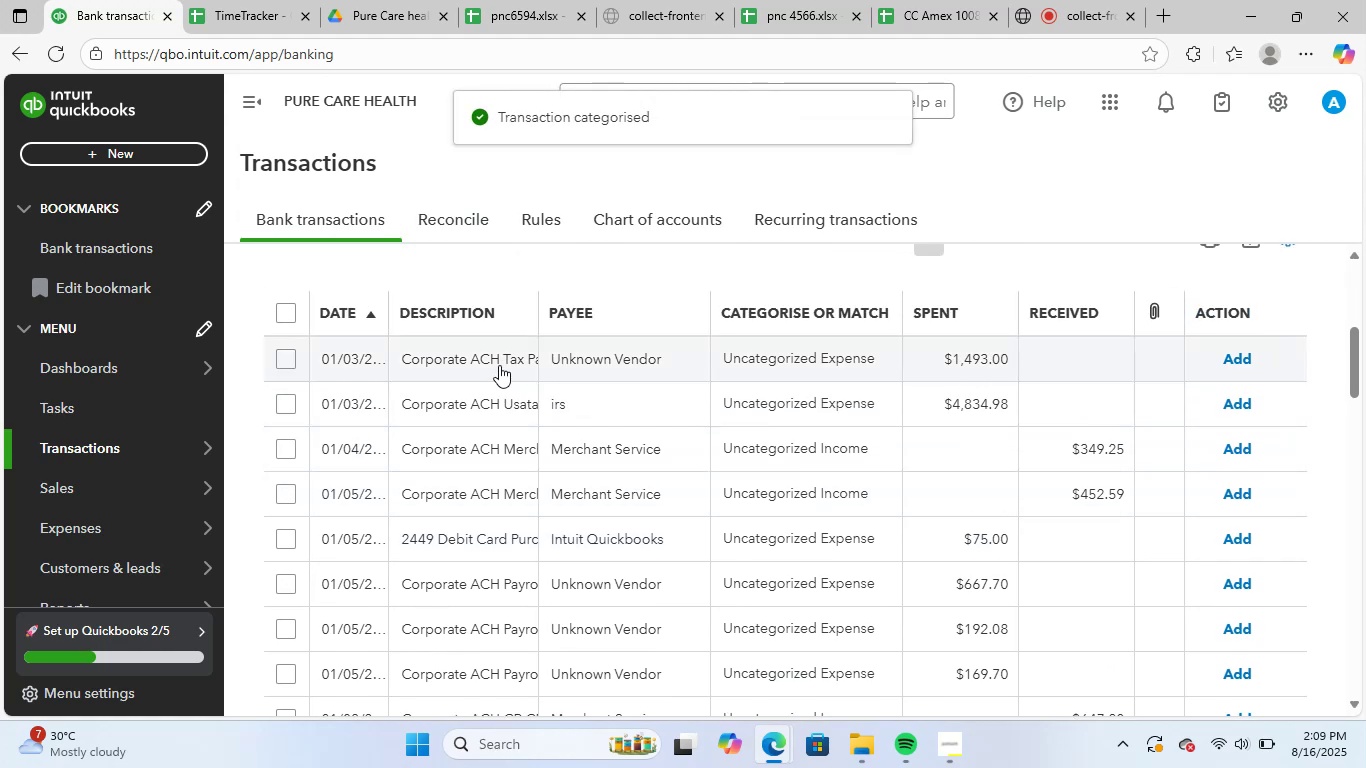 
left_click([499, 365])
 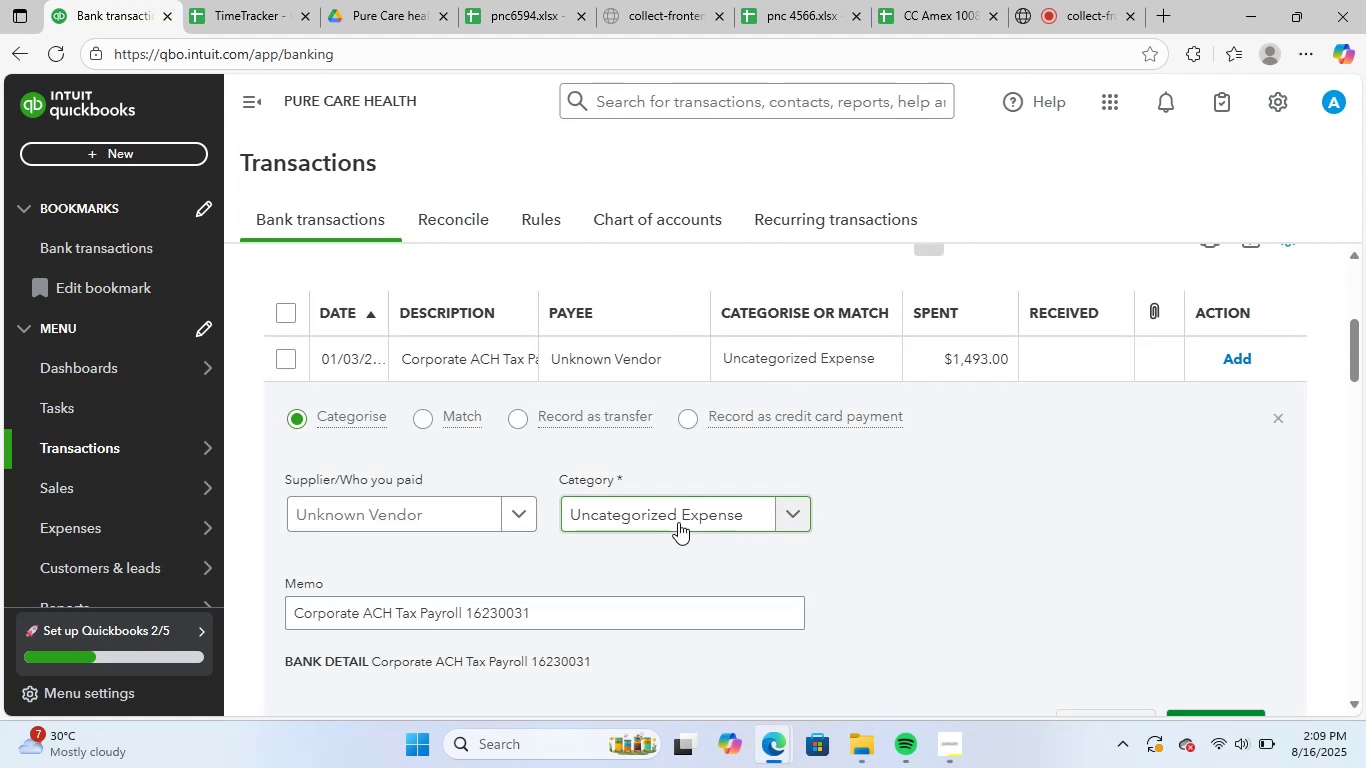 
left_click([678, 522])
 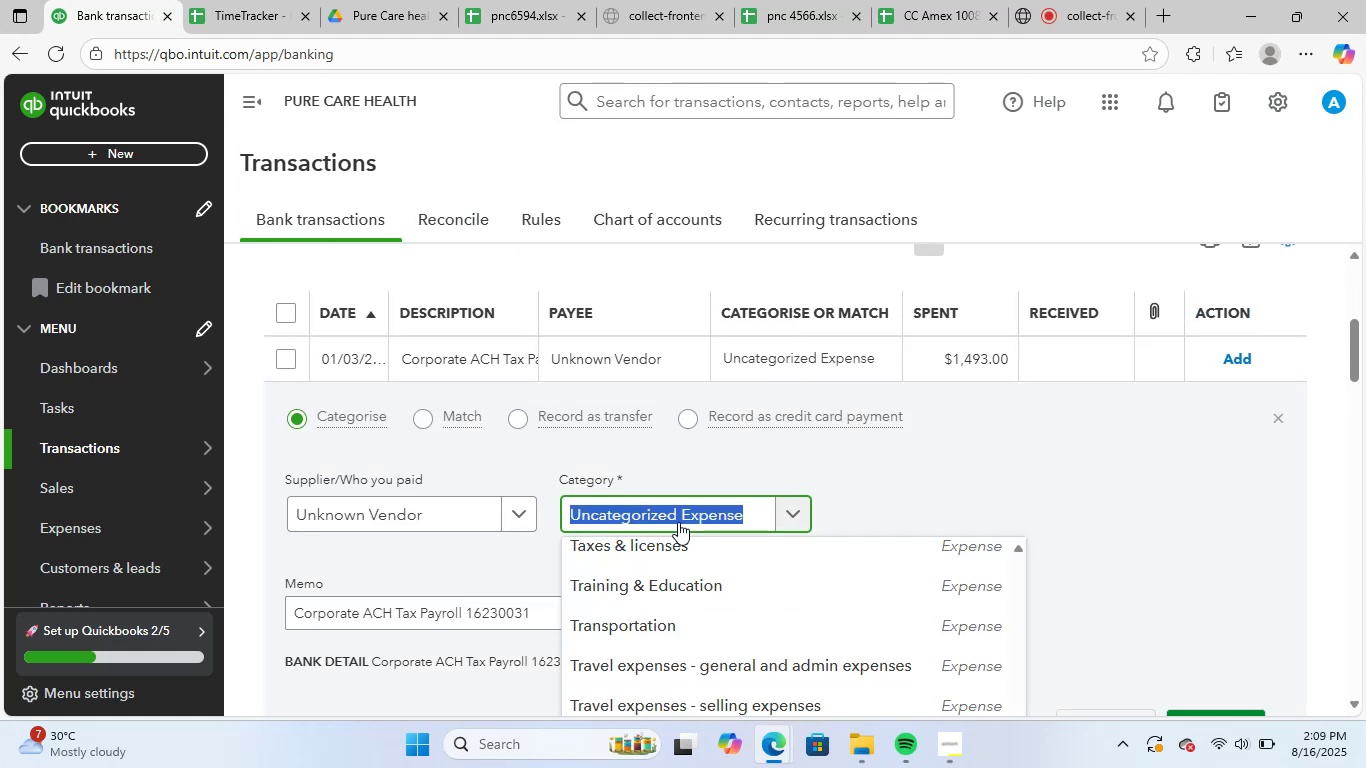 
type(tax)
 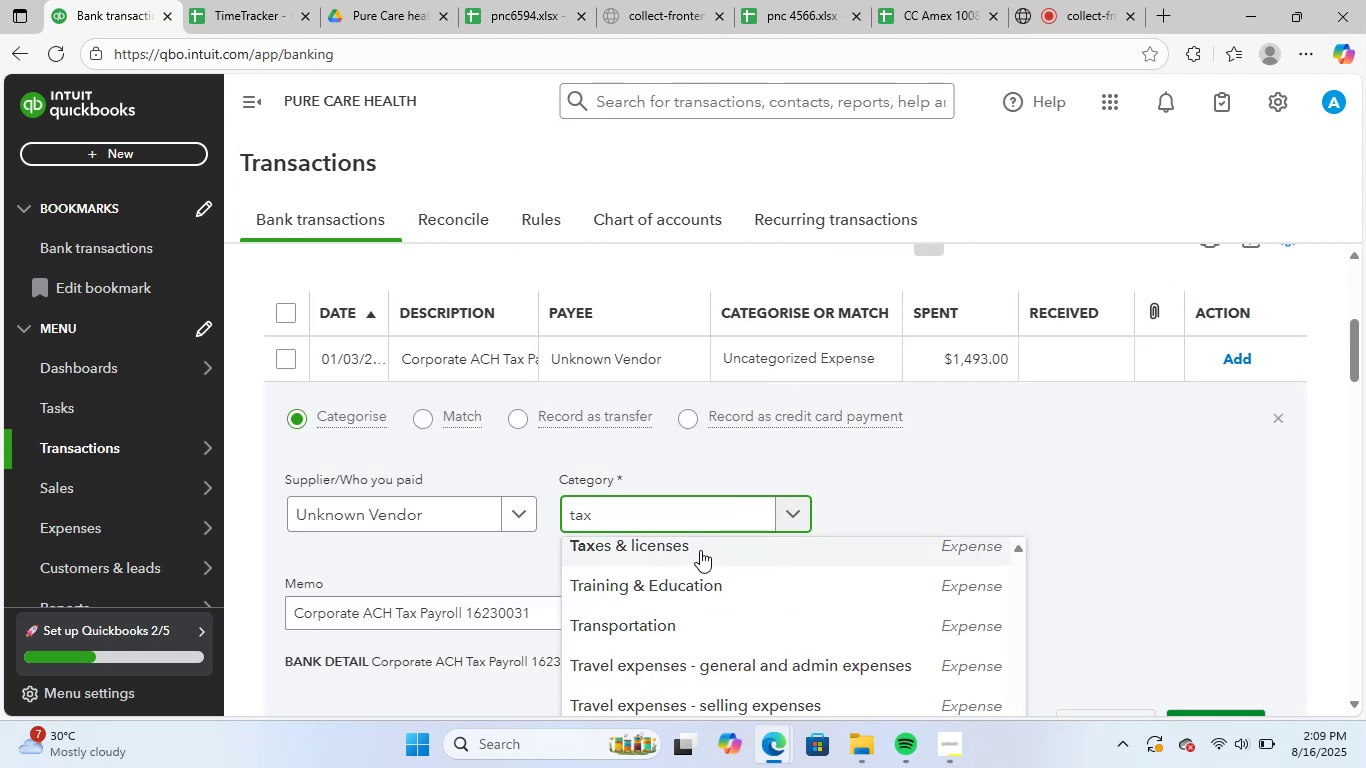 
left_click_drag(start_coordinate=[700, 550], to_coordinate=[829, 501])
 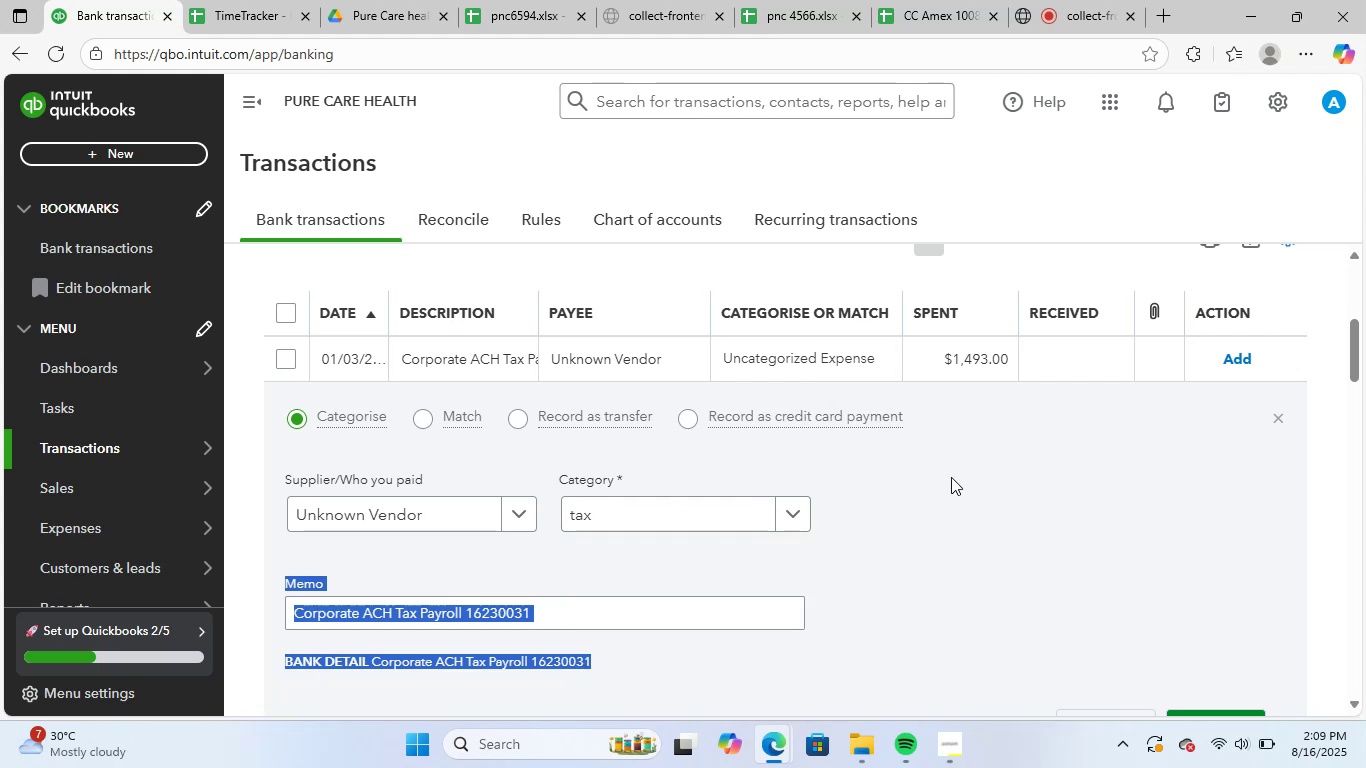 
left_click([951, 477])
 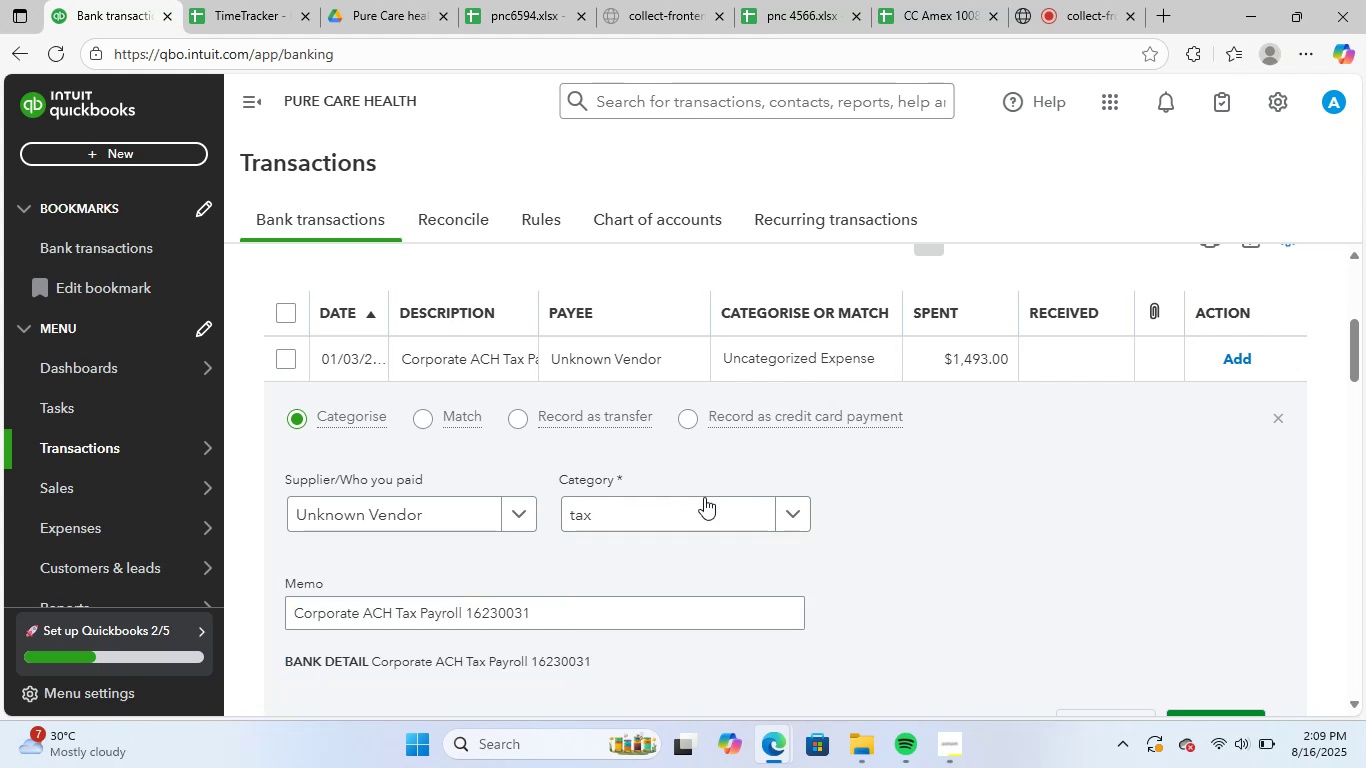 
left_click([704, 497])
 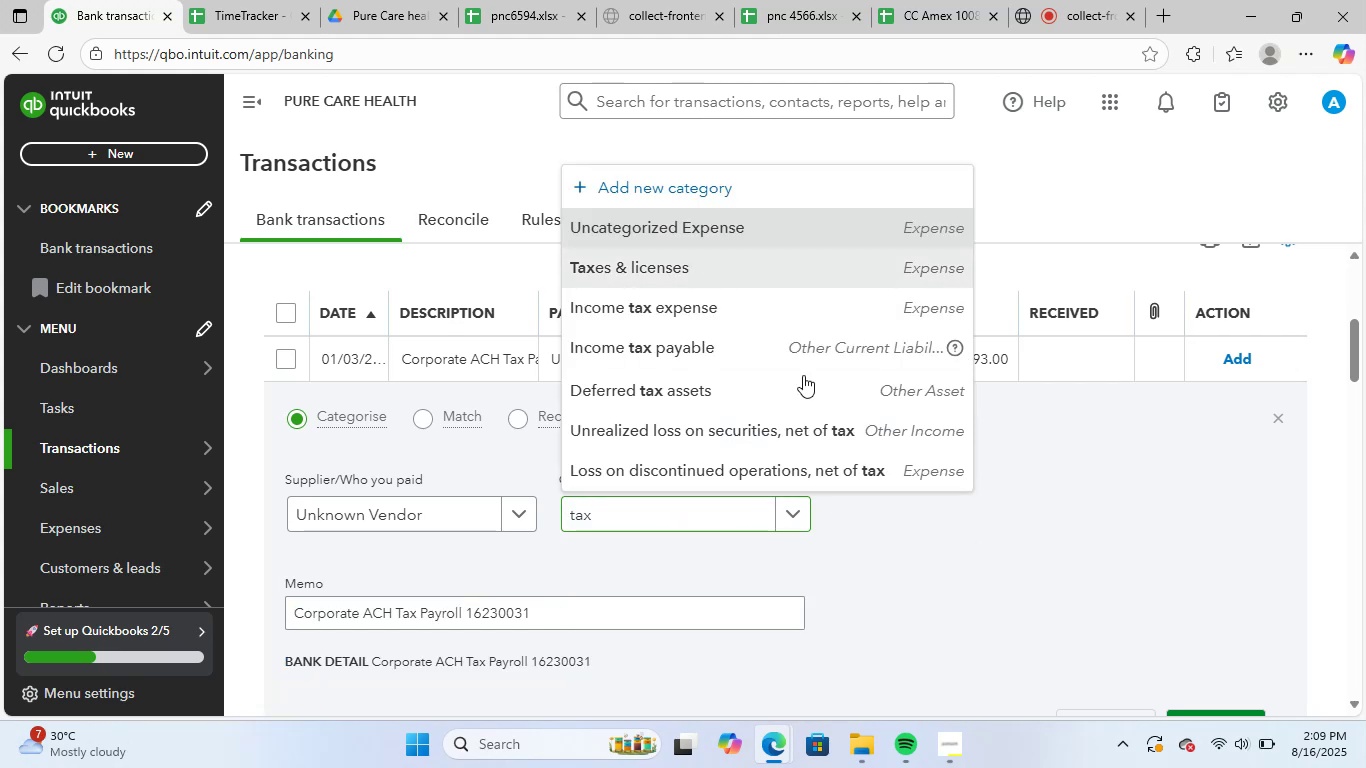 
scroll: coordinate [885, 516], scroll_direction: down, amount: 1.0
 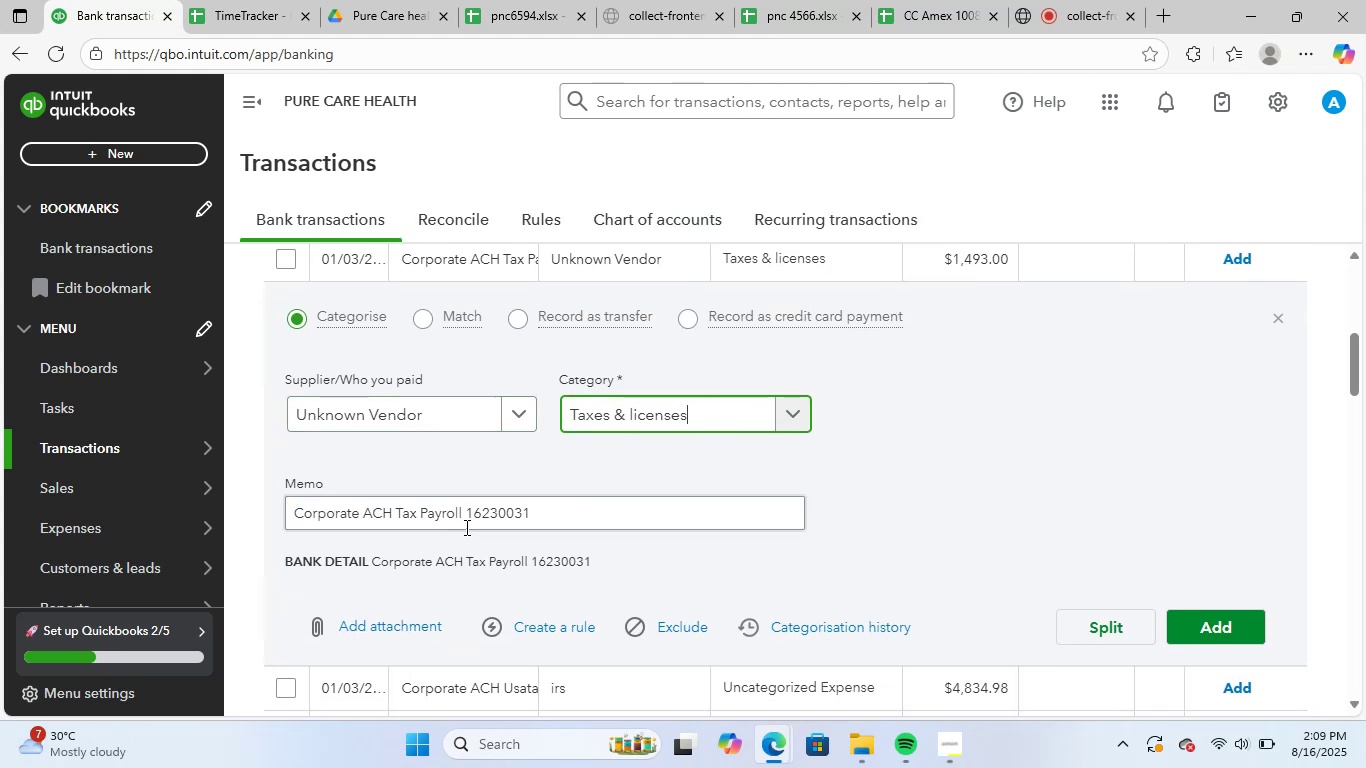 
left_click_drag(start_coordinate=[462, 515], to_coordinate=[360, 522])
 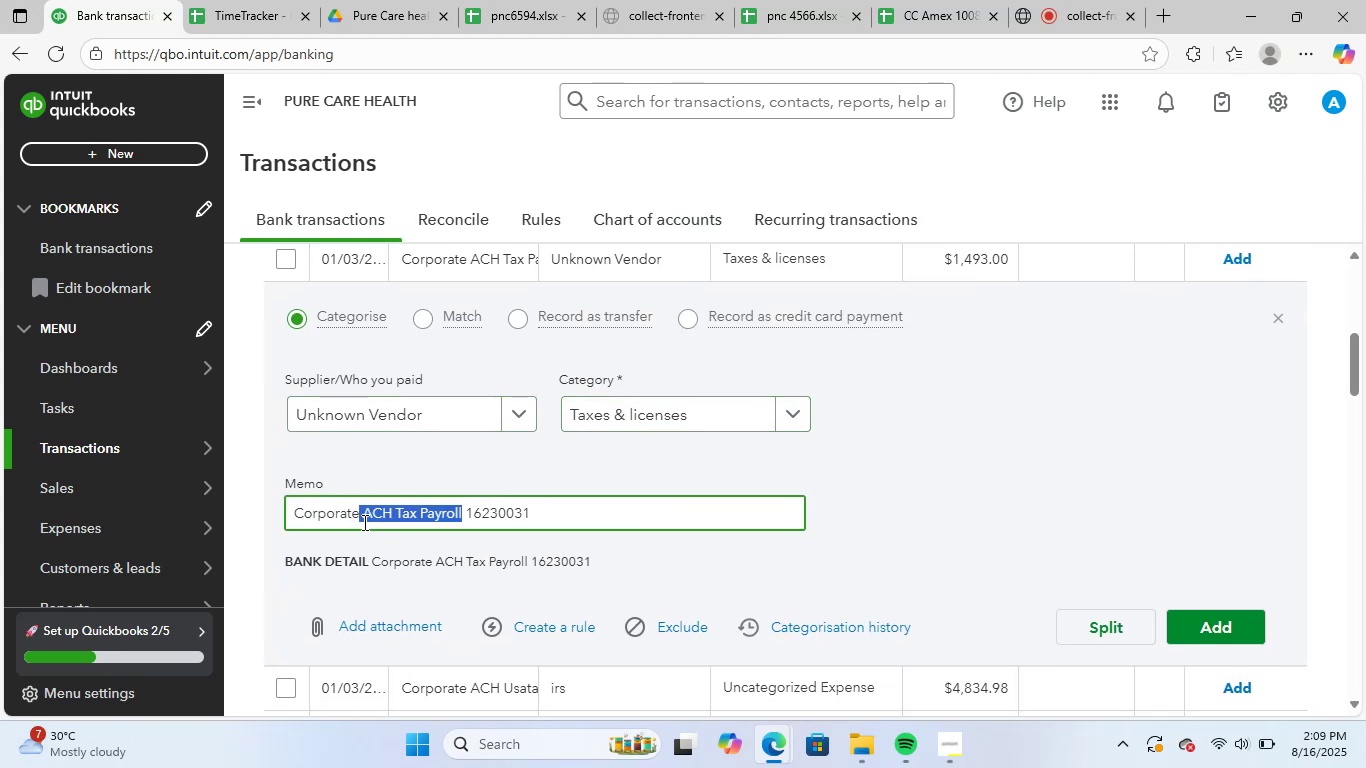 
key(Control+C)
 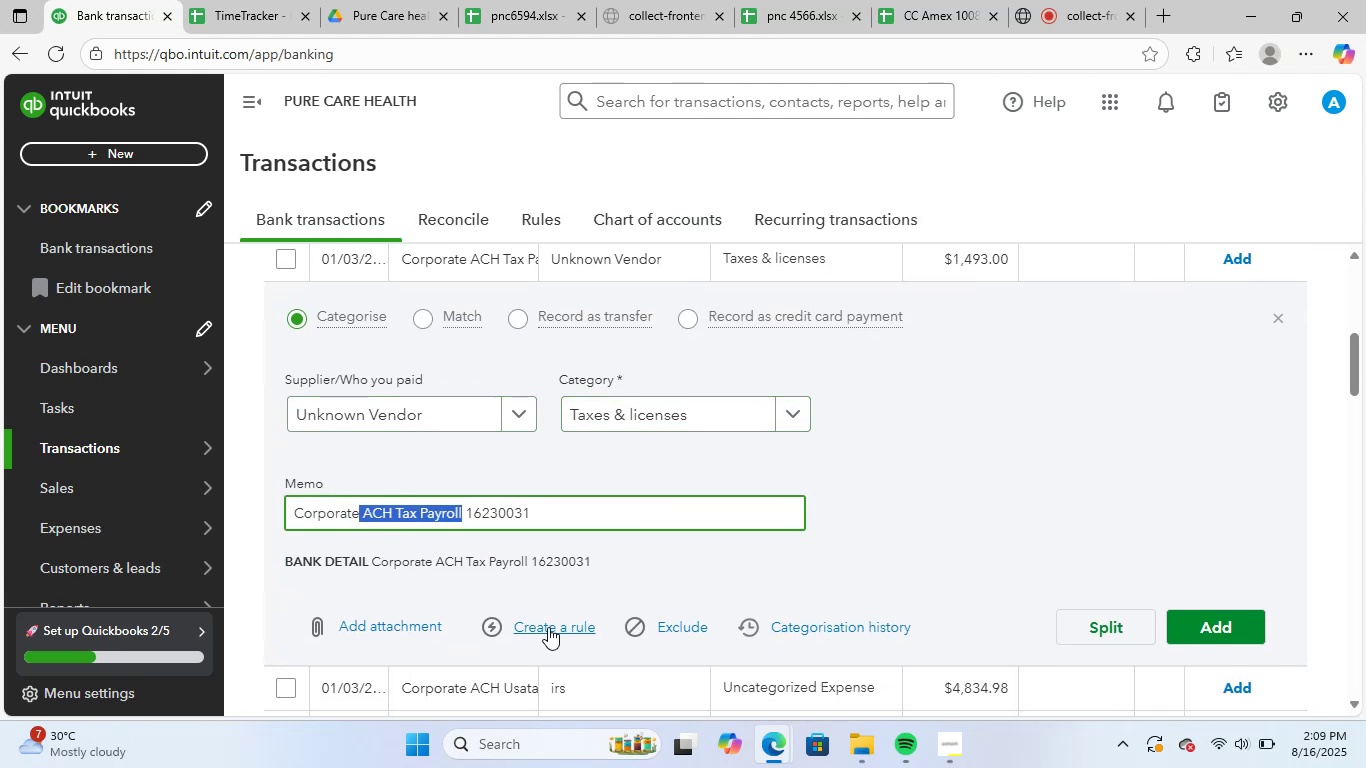 
left_click([549, 626])
 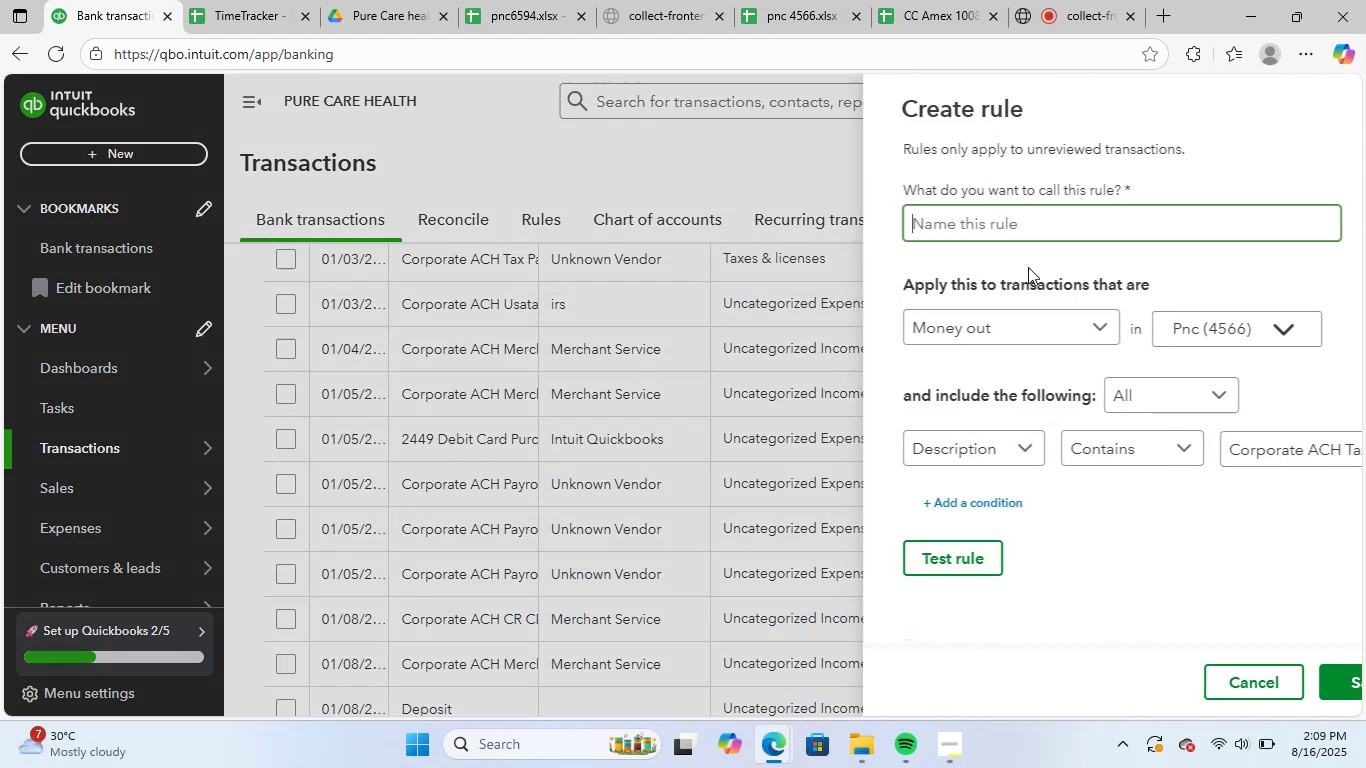 
key(Control+V)
 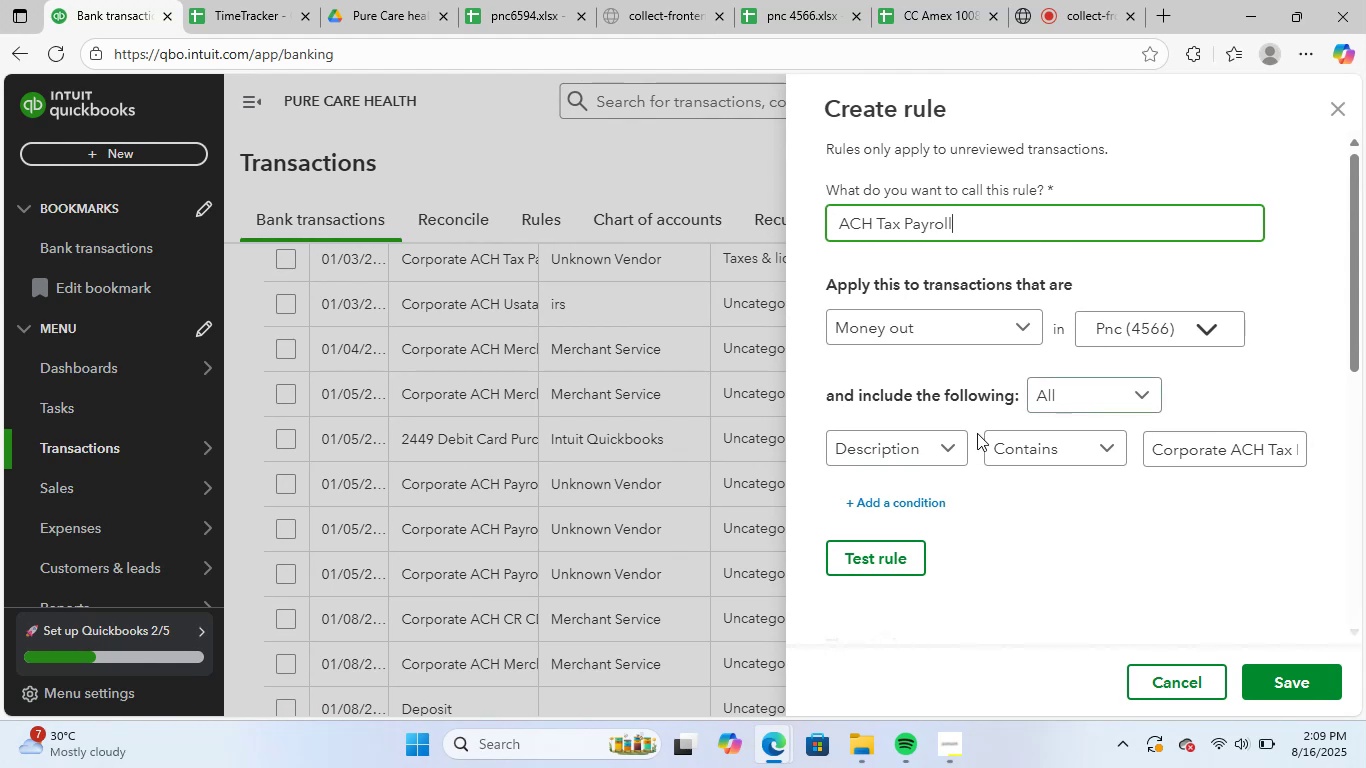 
scroll: coordinate [1222, 498], scroll_direction: down, amount: 1.0
 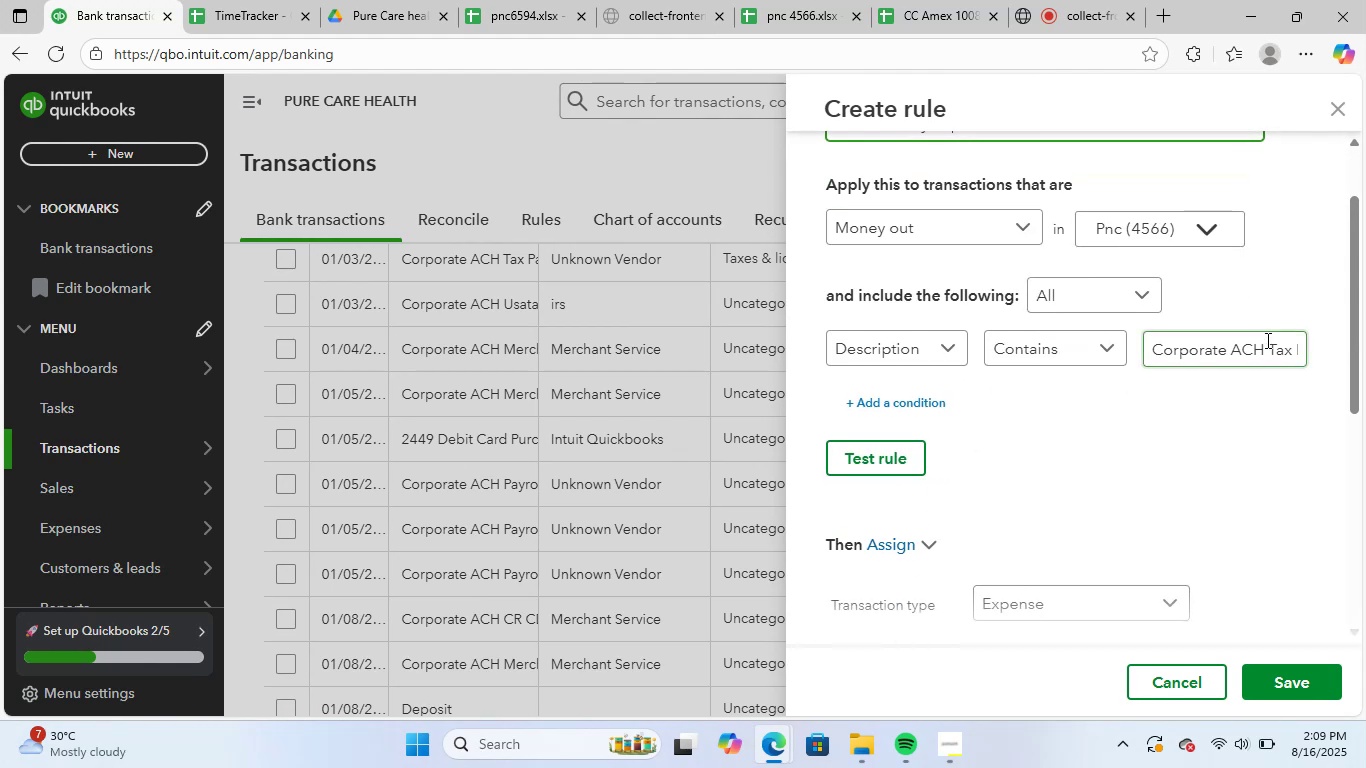 
left_click([1266, 340])
 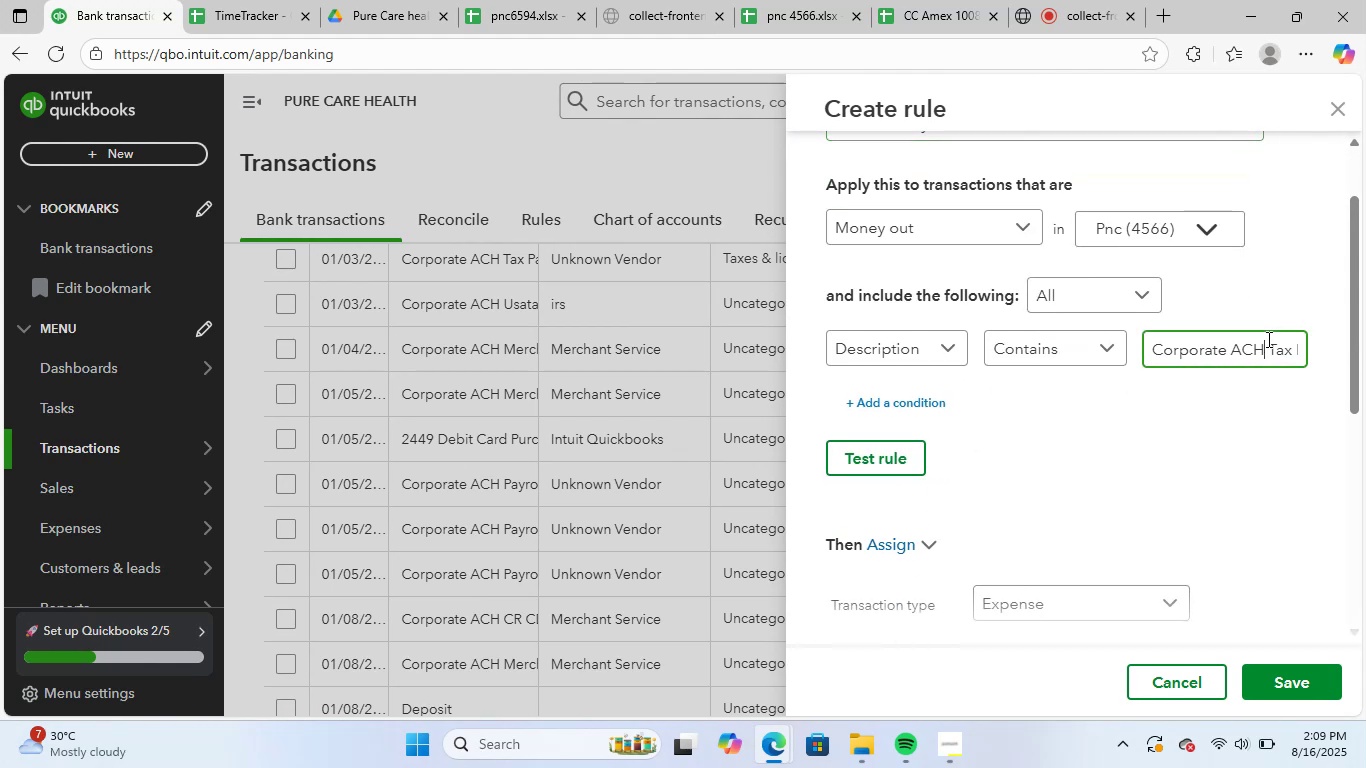 
hold_key(key=ArrowRight, duration=1.25)
 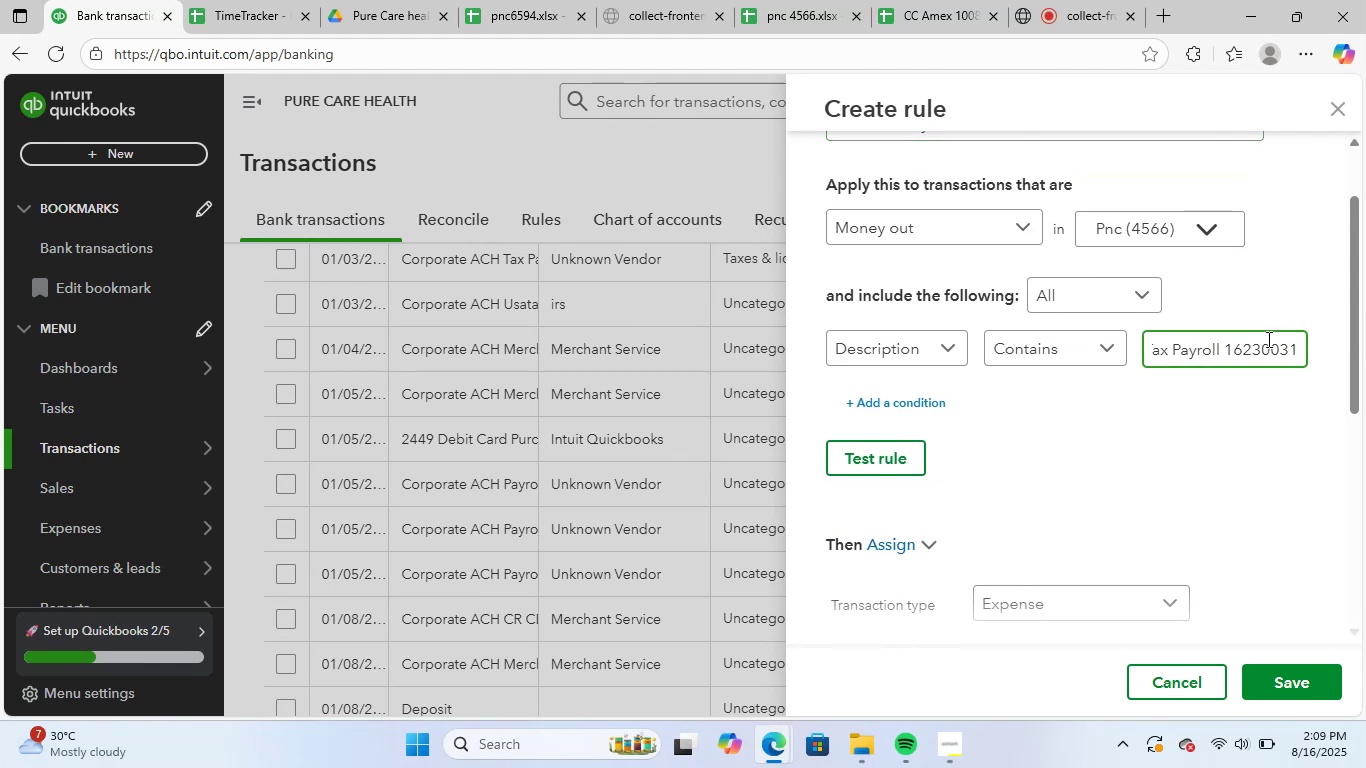 
key(Backspace)
 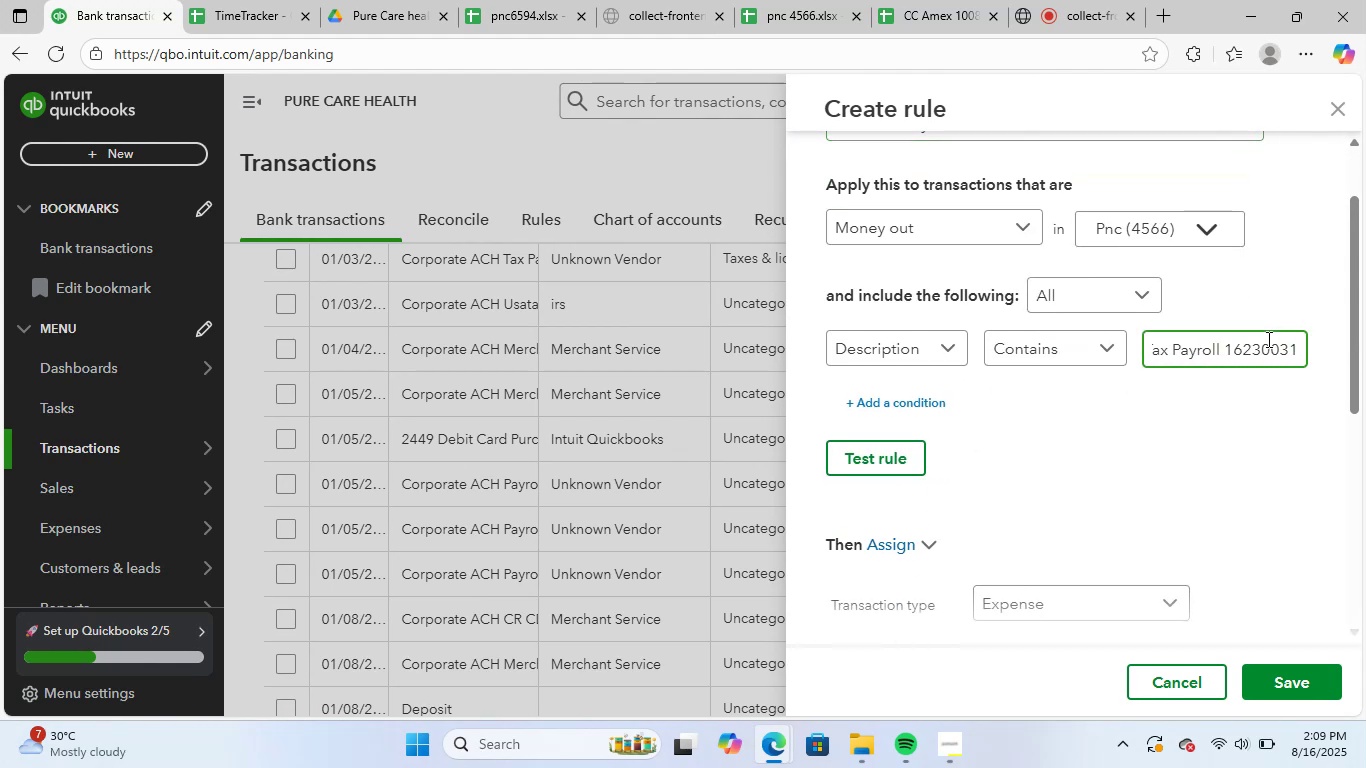 
key(Backspace)
 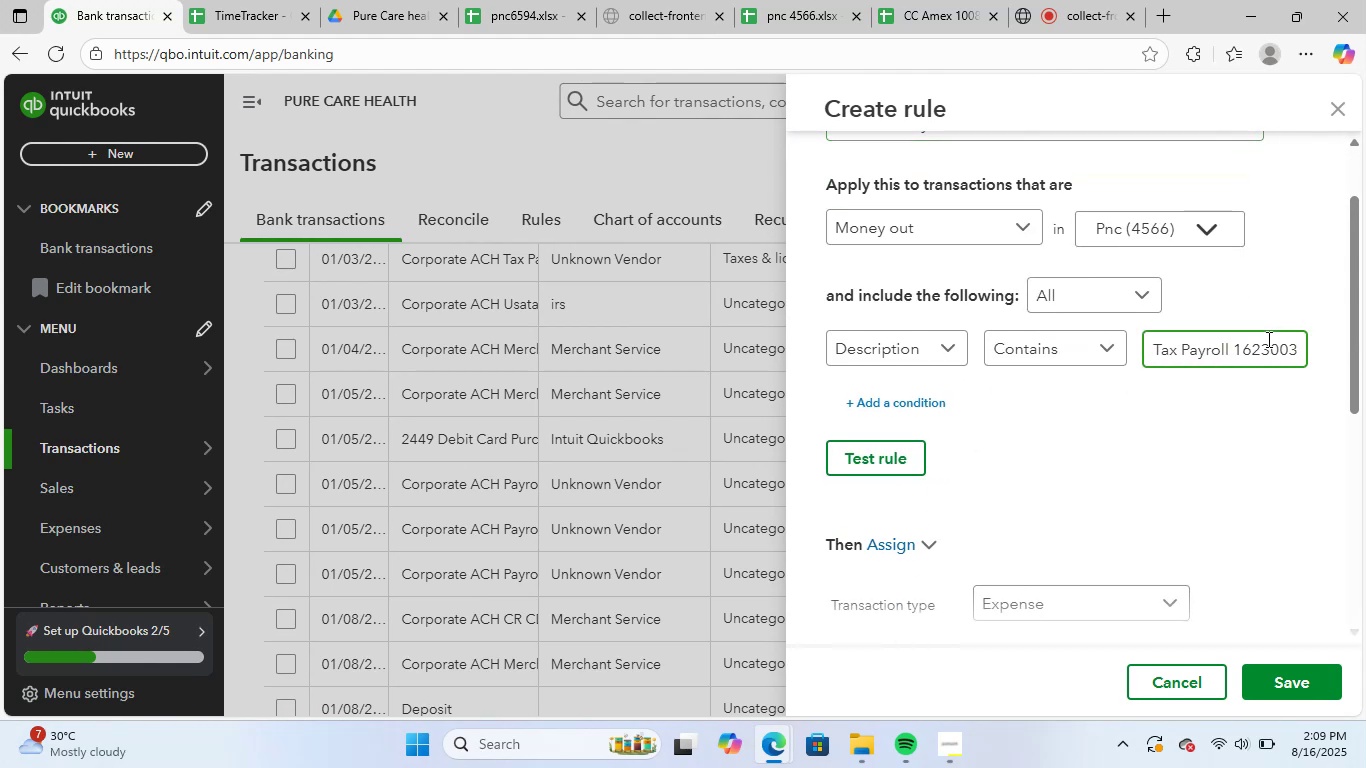 
key(Backspace)
 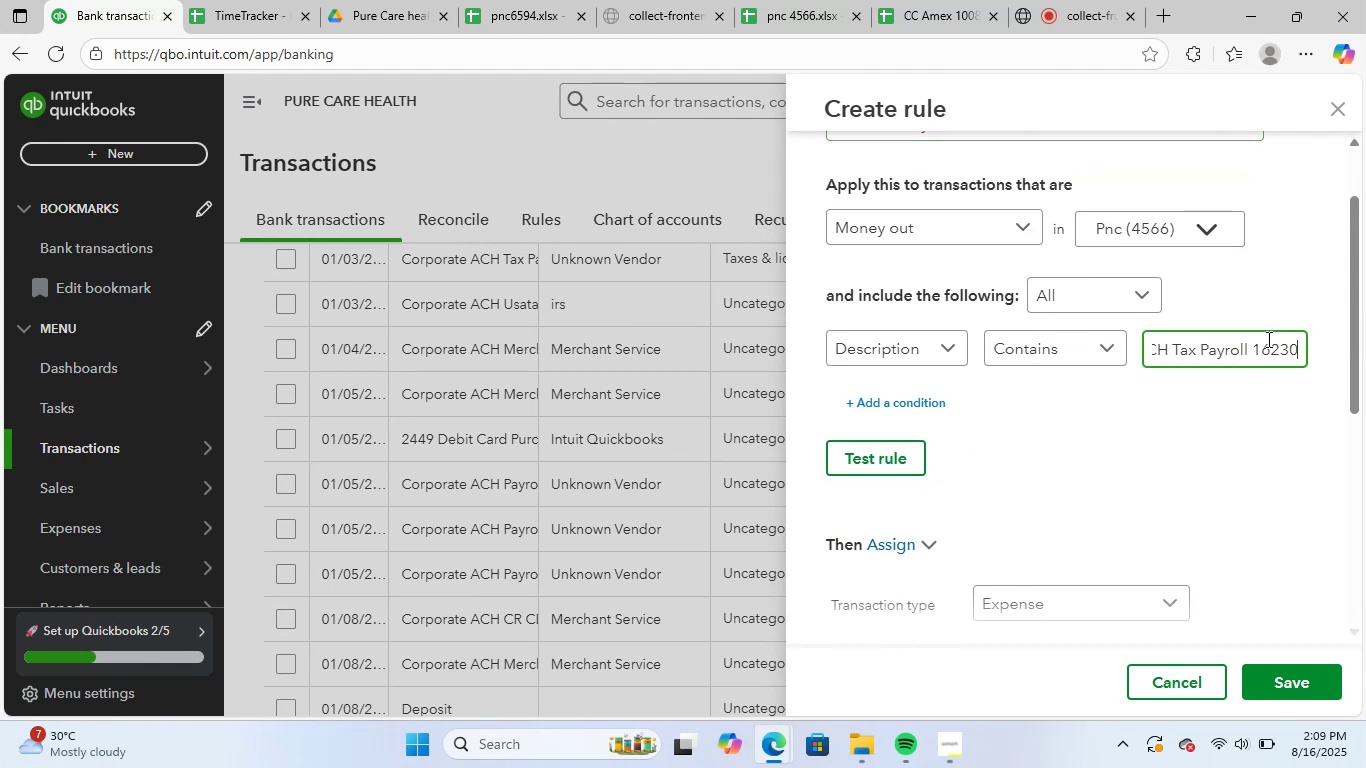 
key(Backspace)
 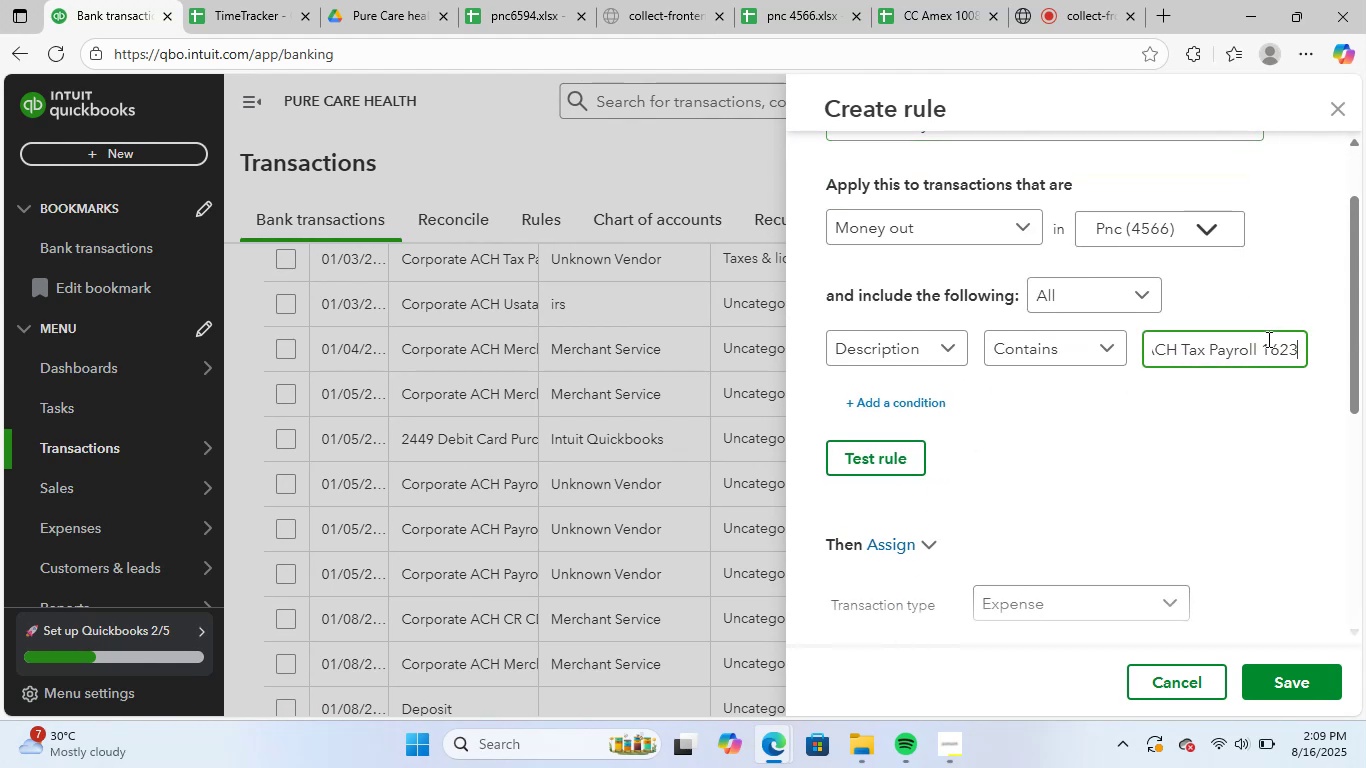 
key(Backspace)
 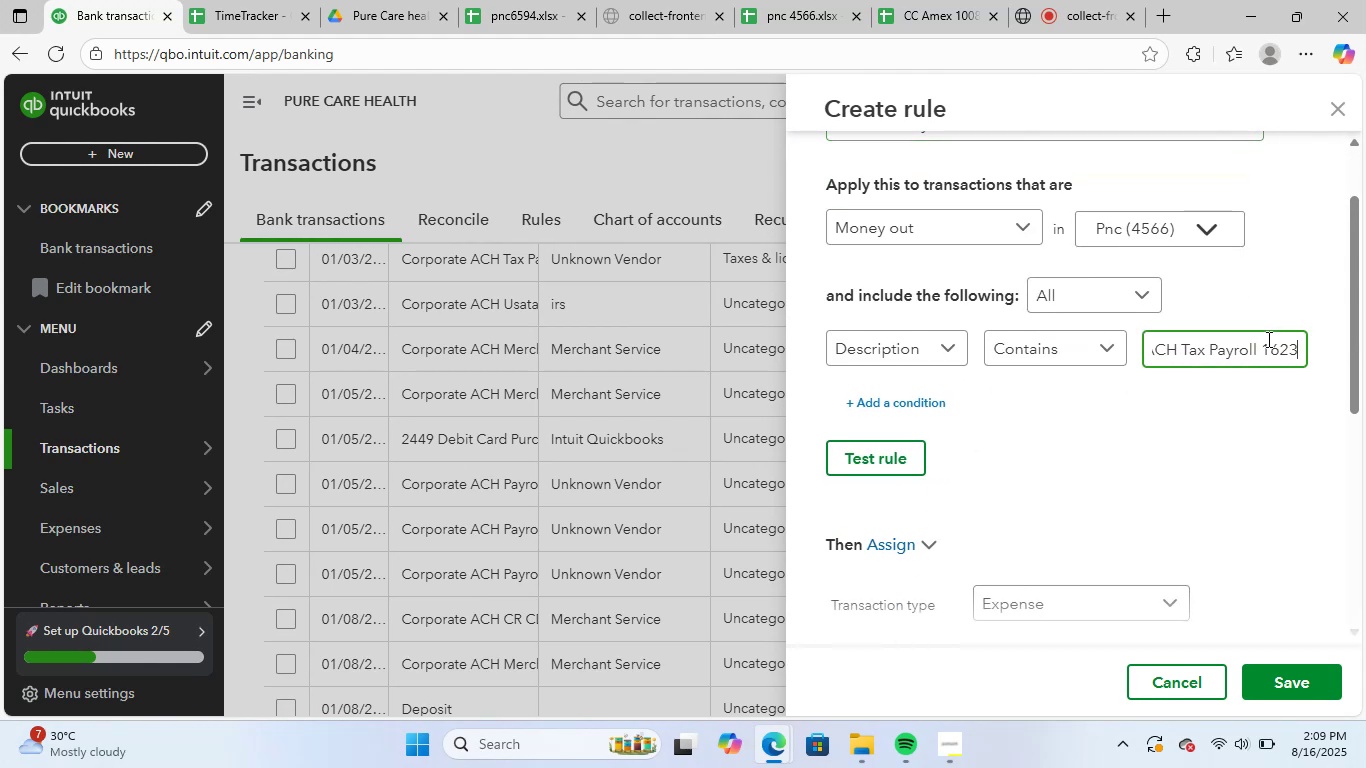 
key(Backspace)
 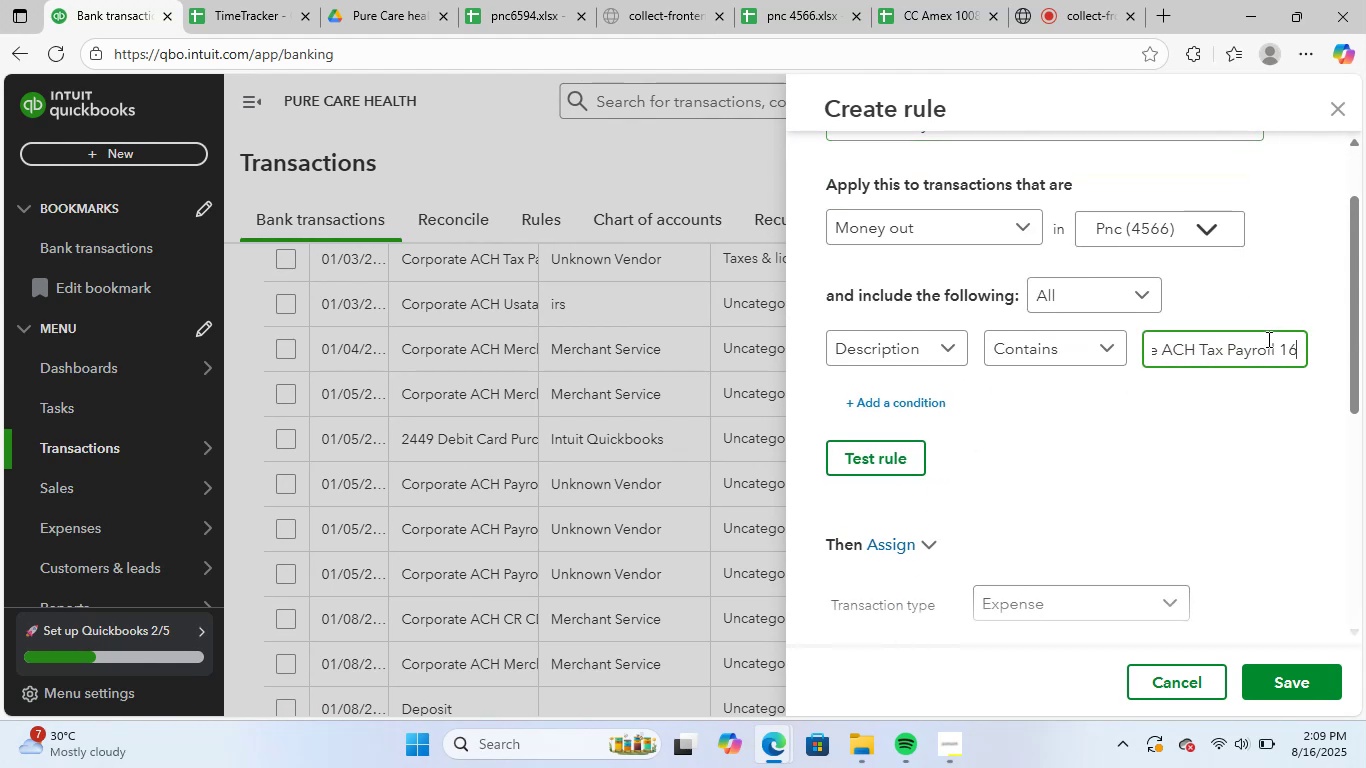 
key(Backspace)
 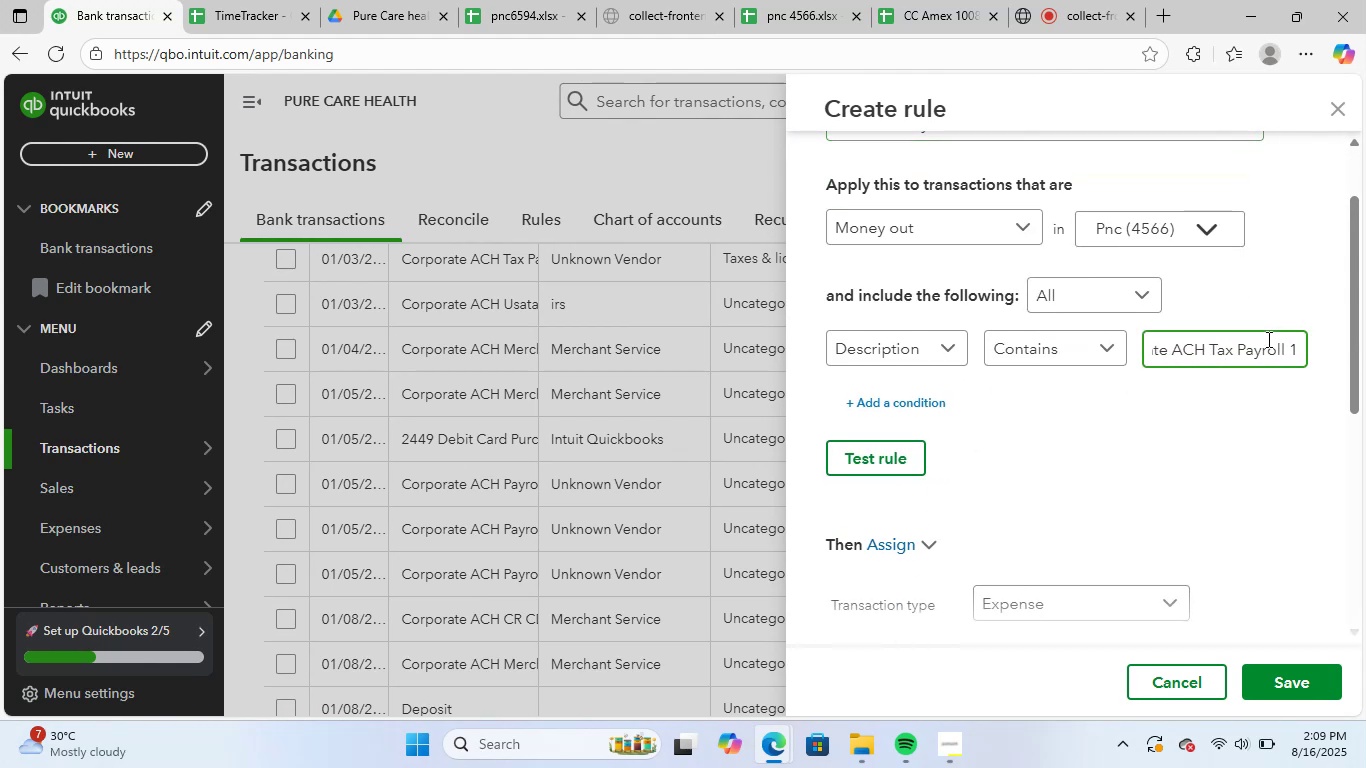 
key(Backspace)
 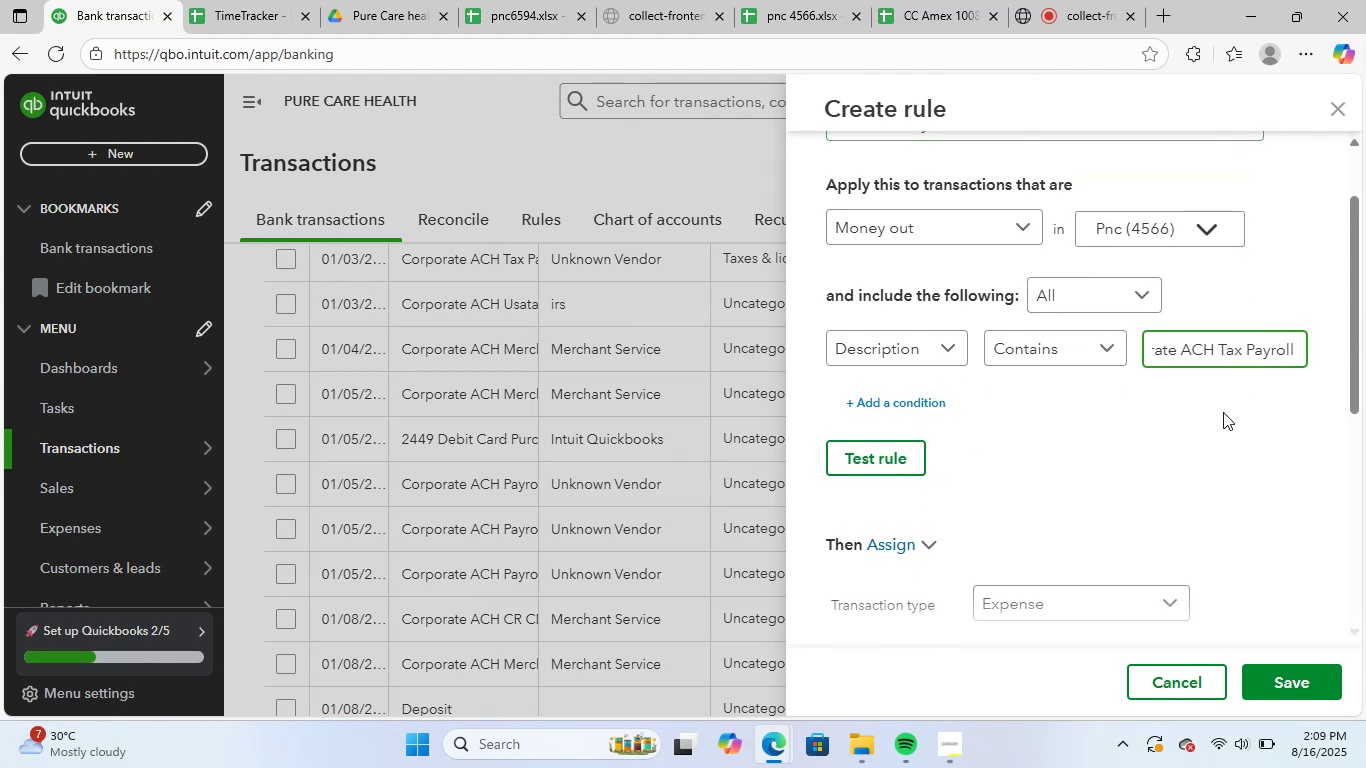 
left_click([1146, 506])
 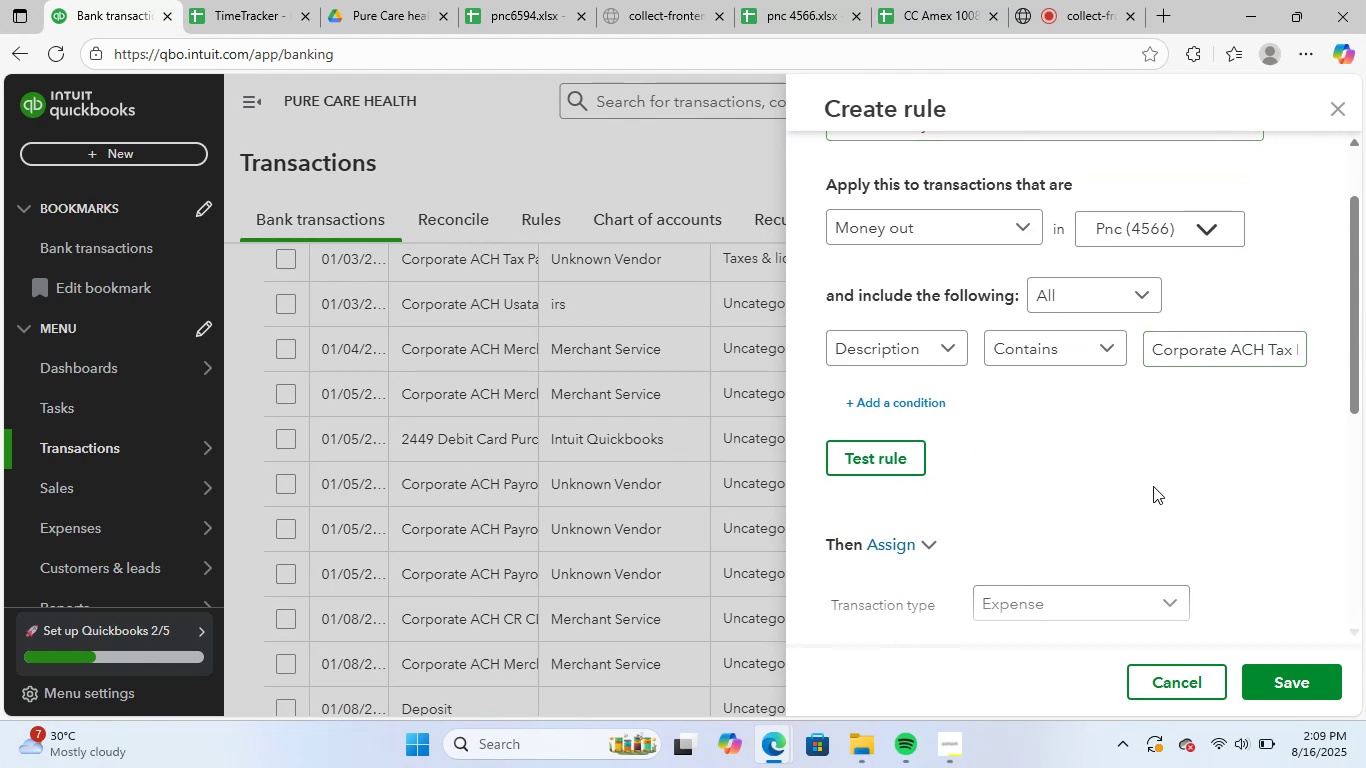 
scroll: coordinate [1156, 492], scroll_direction: down, amount: 5.0
 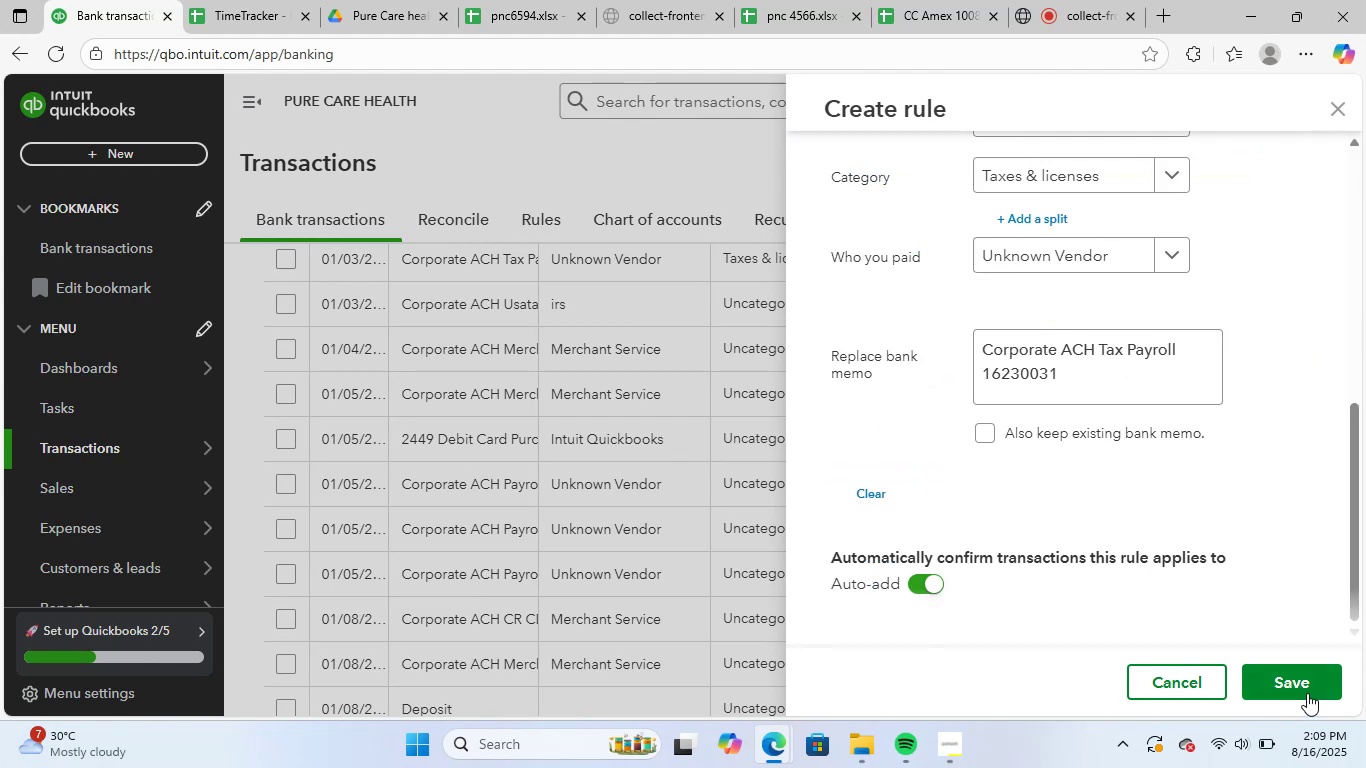 
left_click([1309, 681])
 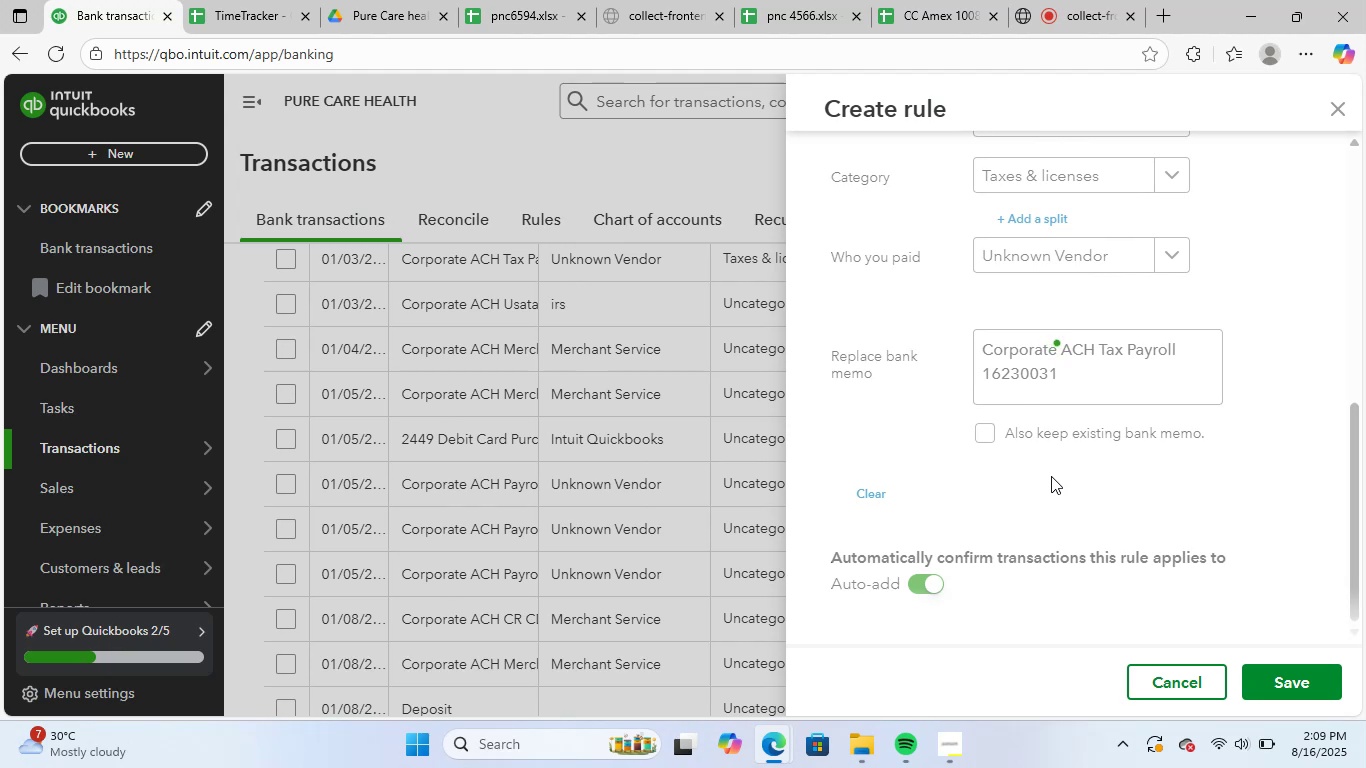 
left_click([1095, 0])
 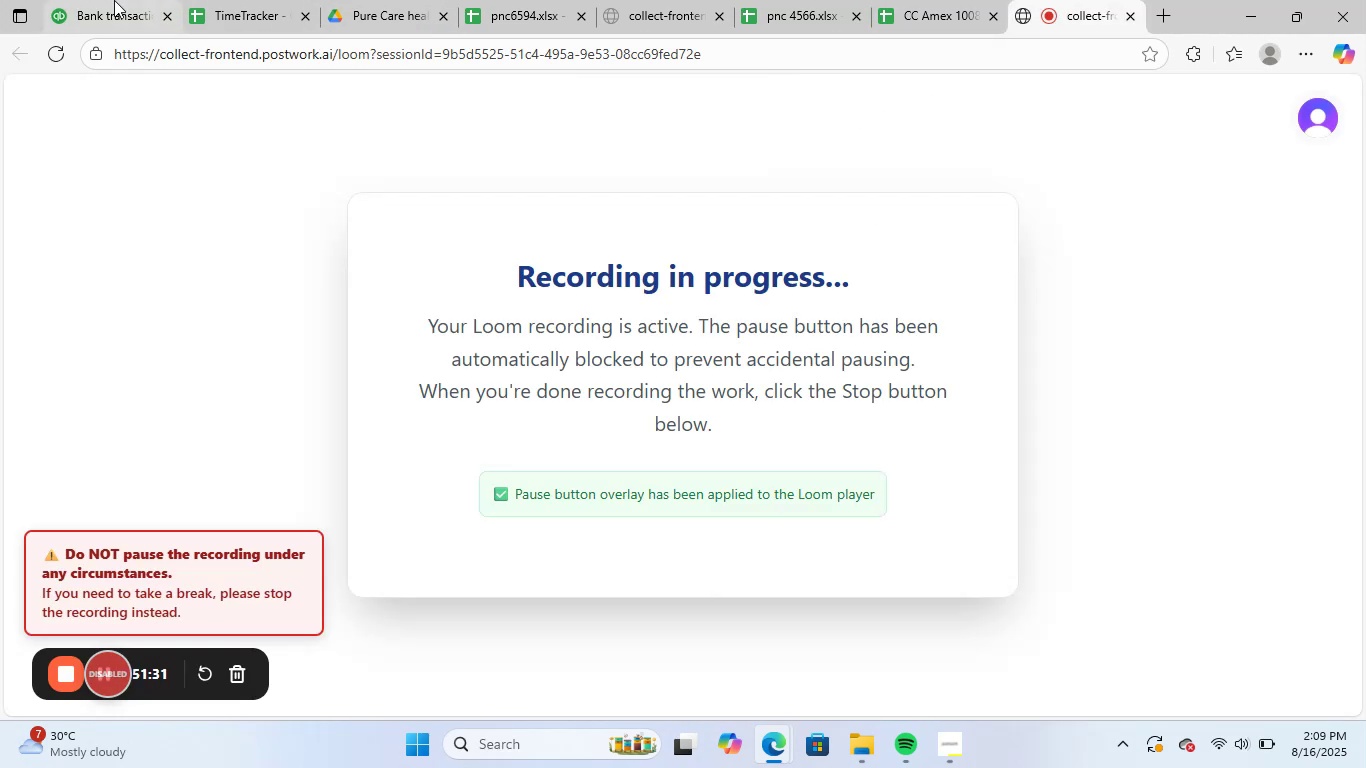 
left_click([89, 0])
 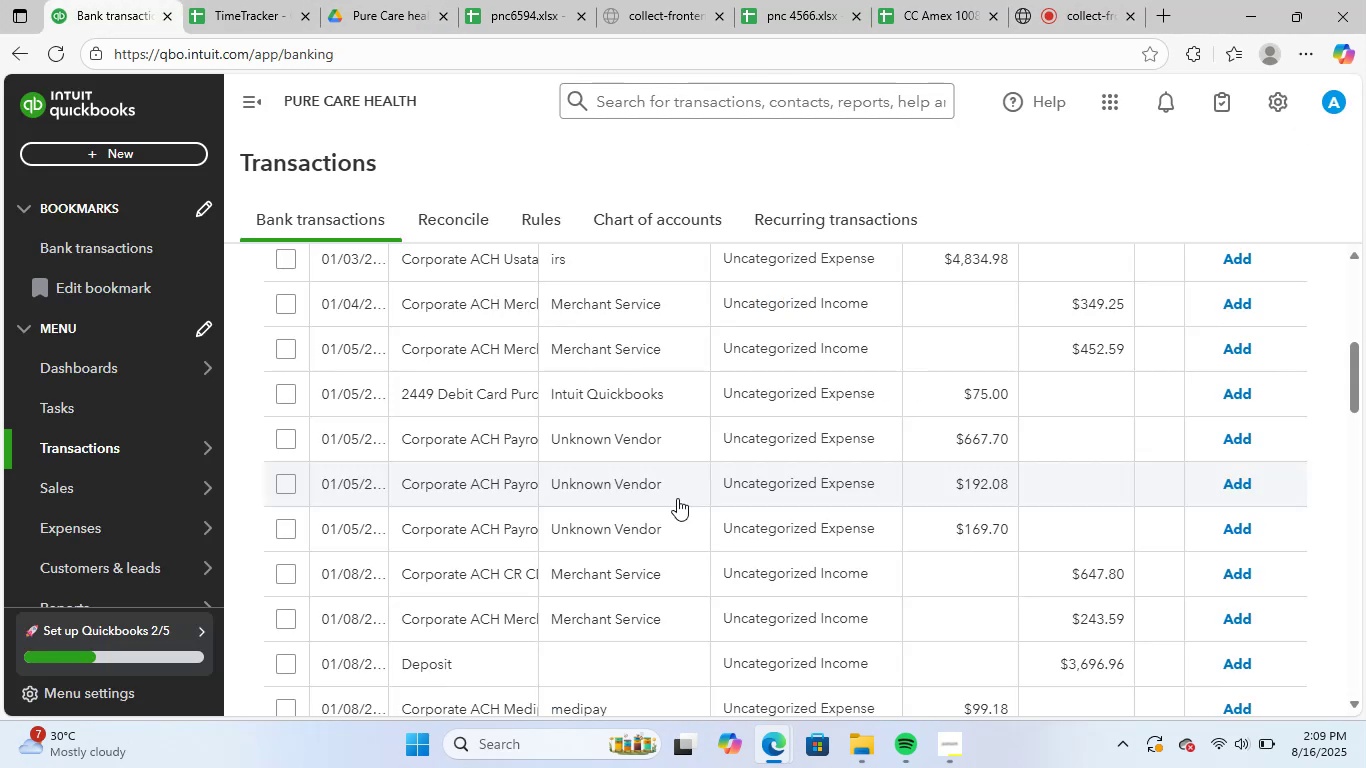 
wait(10.7)
 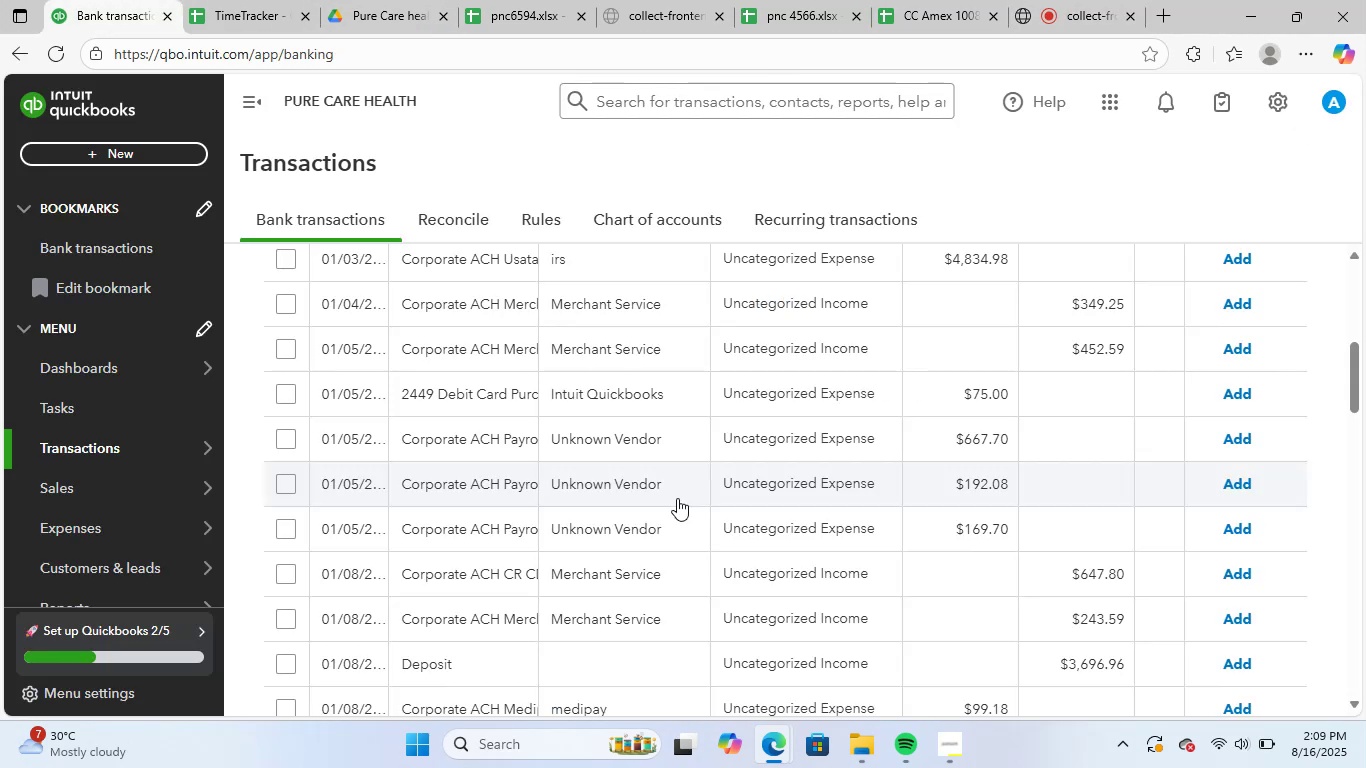 
scroll: coordinate [1063, 458], scroll_direction: up, amount: 2.0
 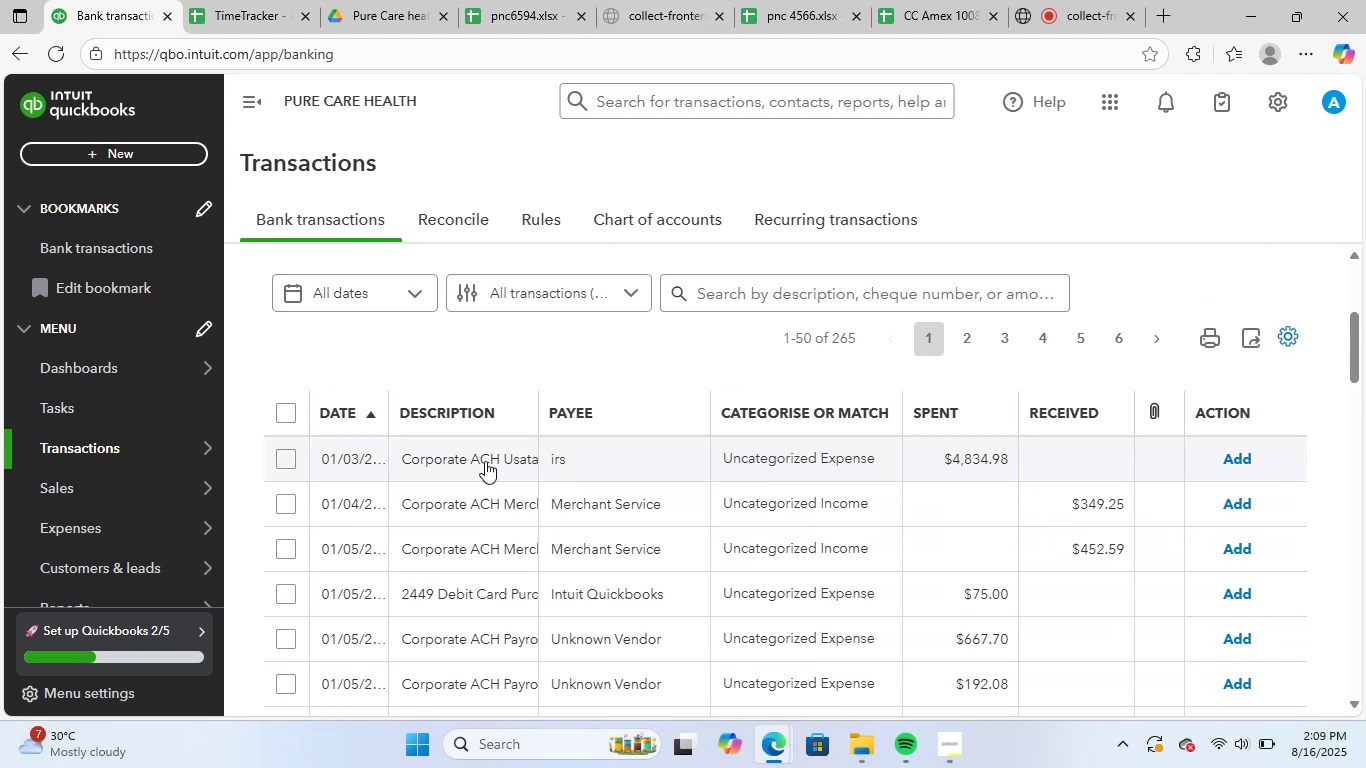 
left_click([455, 466])
 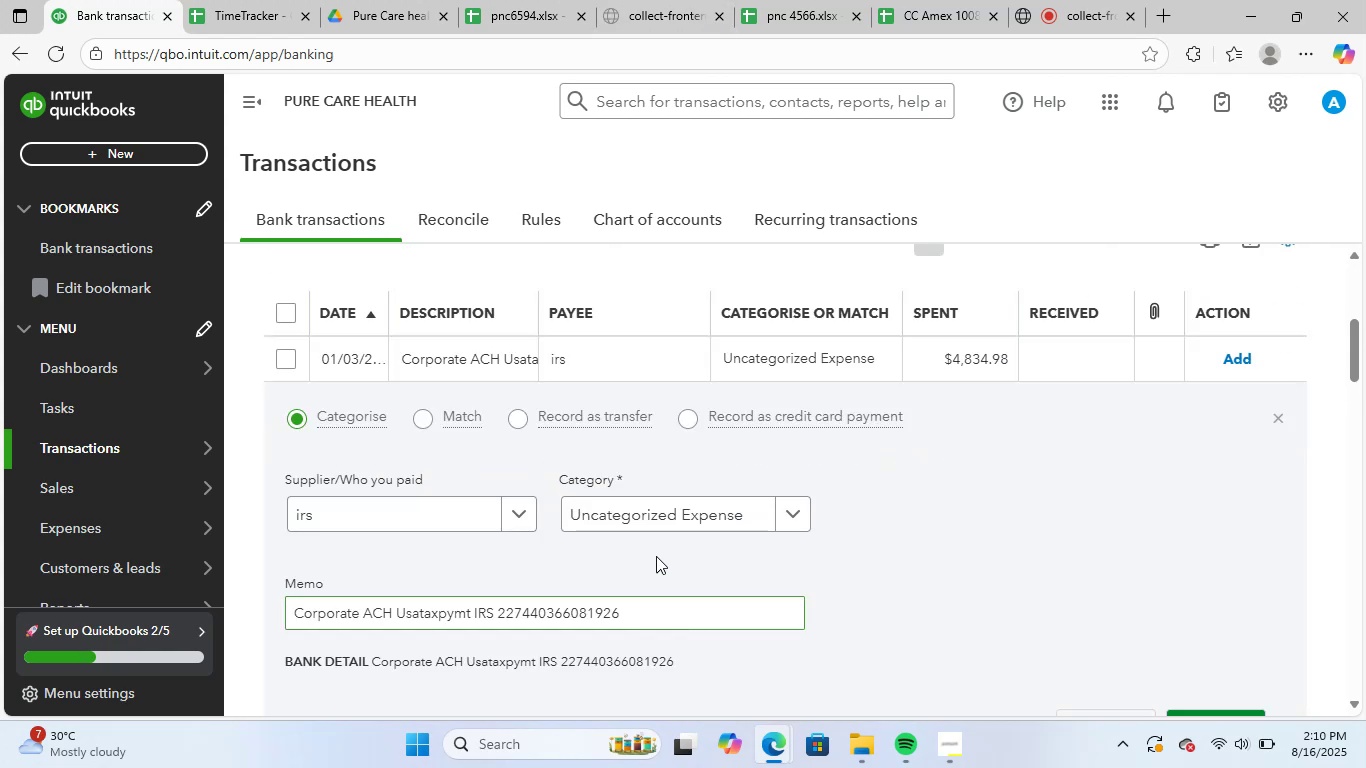 
left_click([669, 518])
 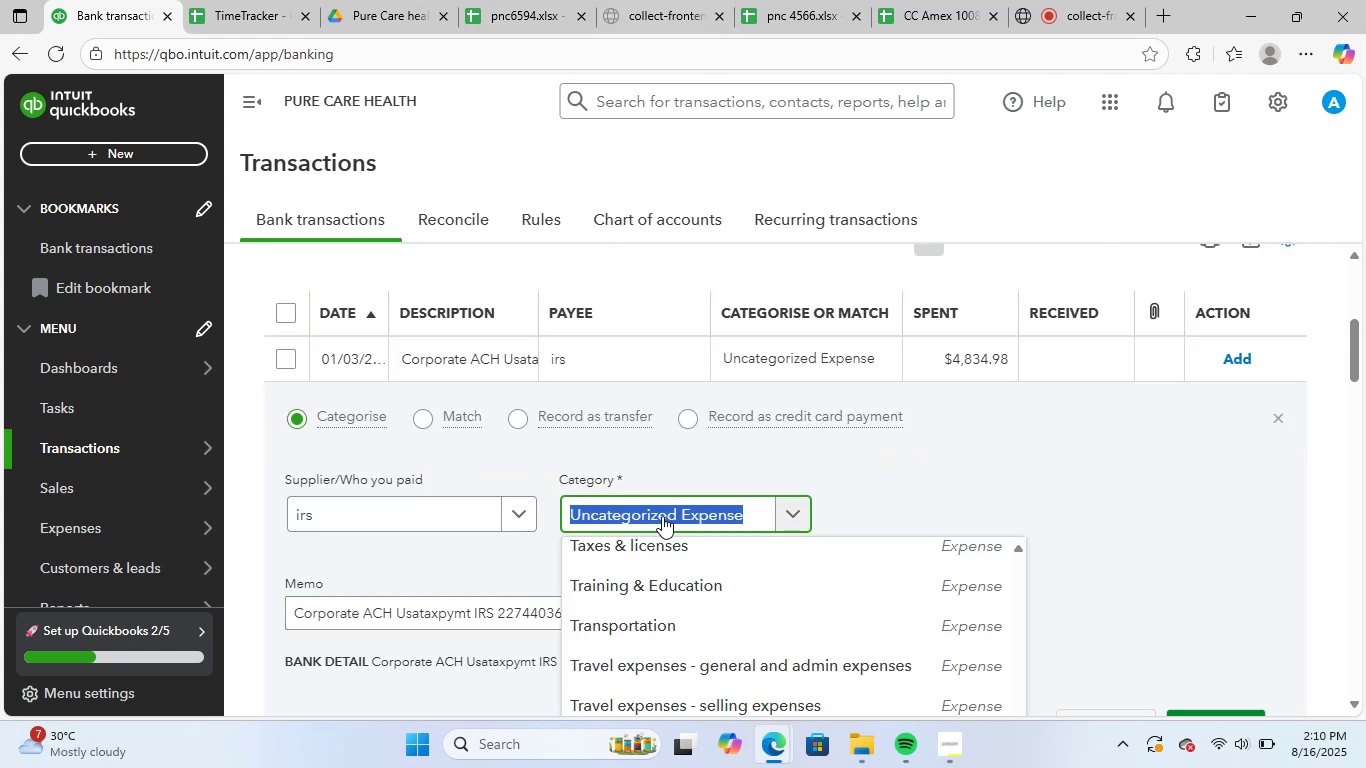 
type(taxes)
 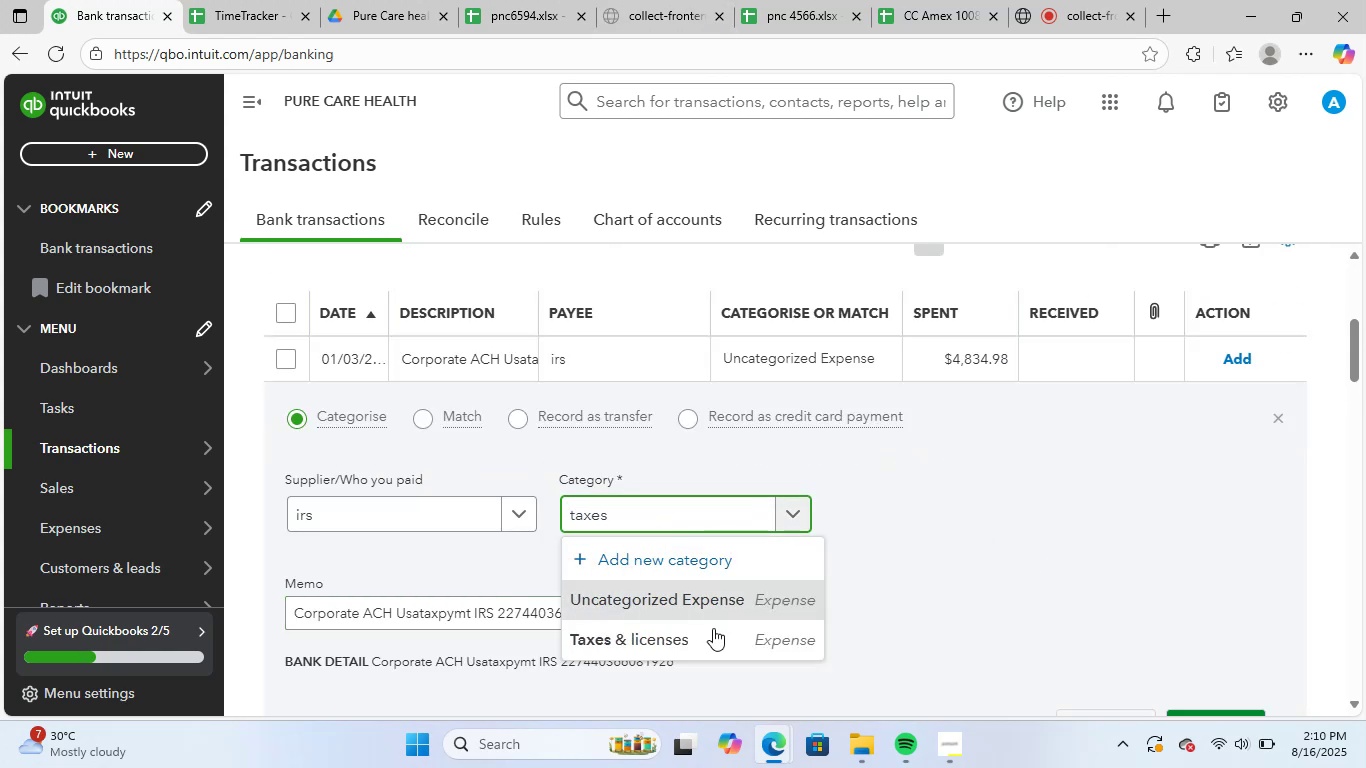 
left_click([684, 634])
 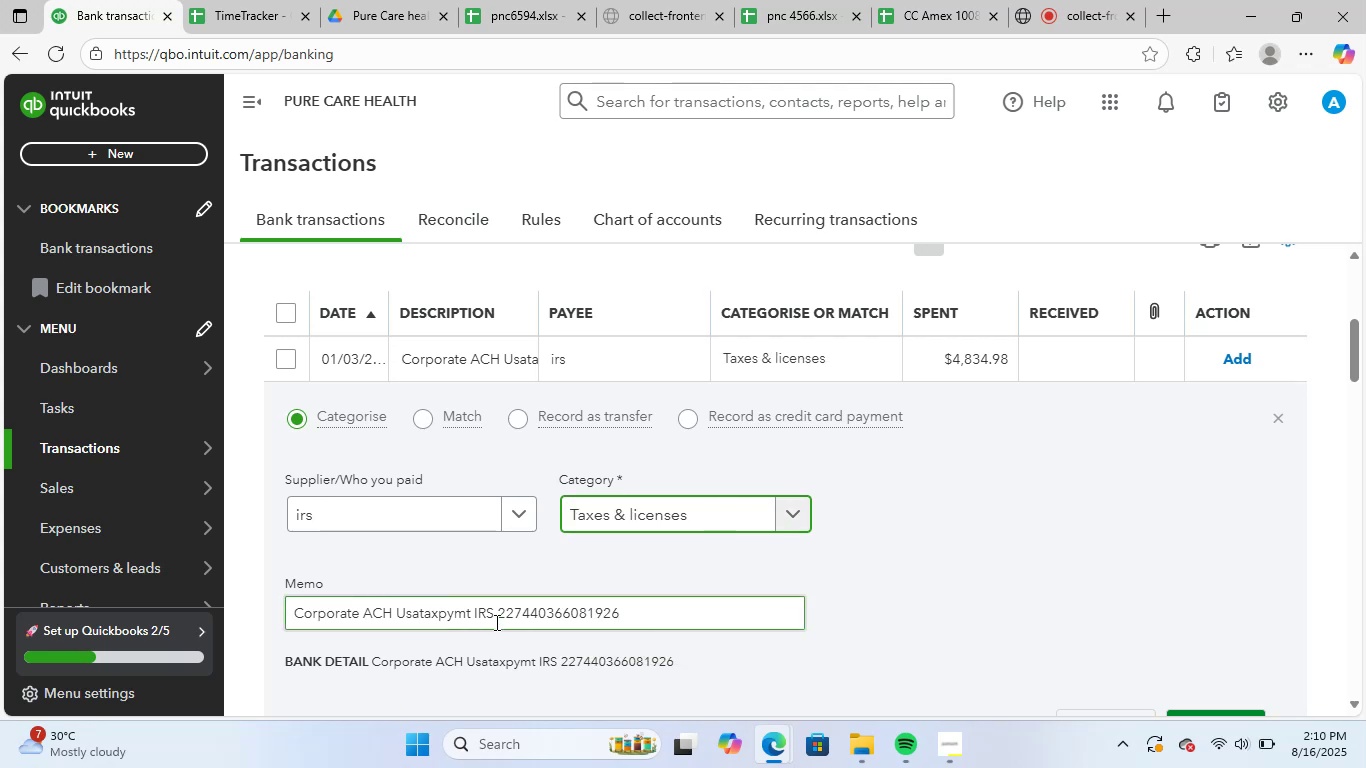 
left_click_drag(start_coordinate=[493, 616], to_coordinate=[397, 622])
 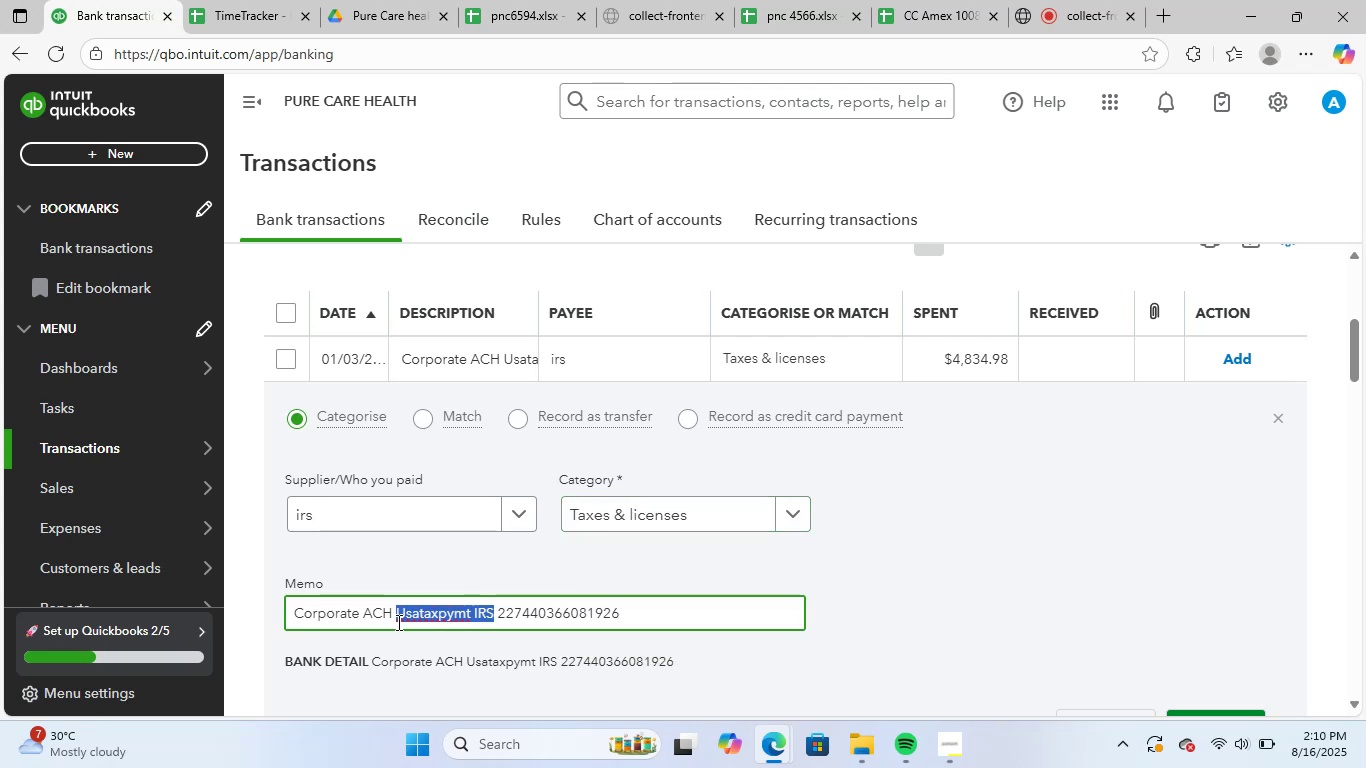 
key(Control+ControlLeft)
 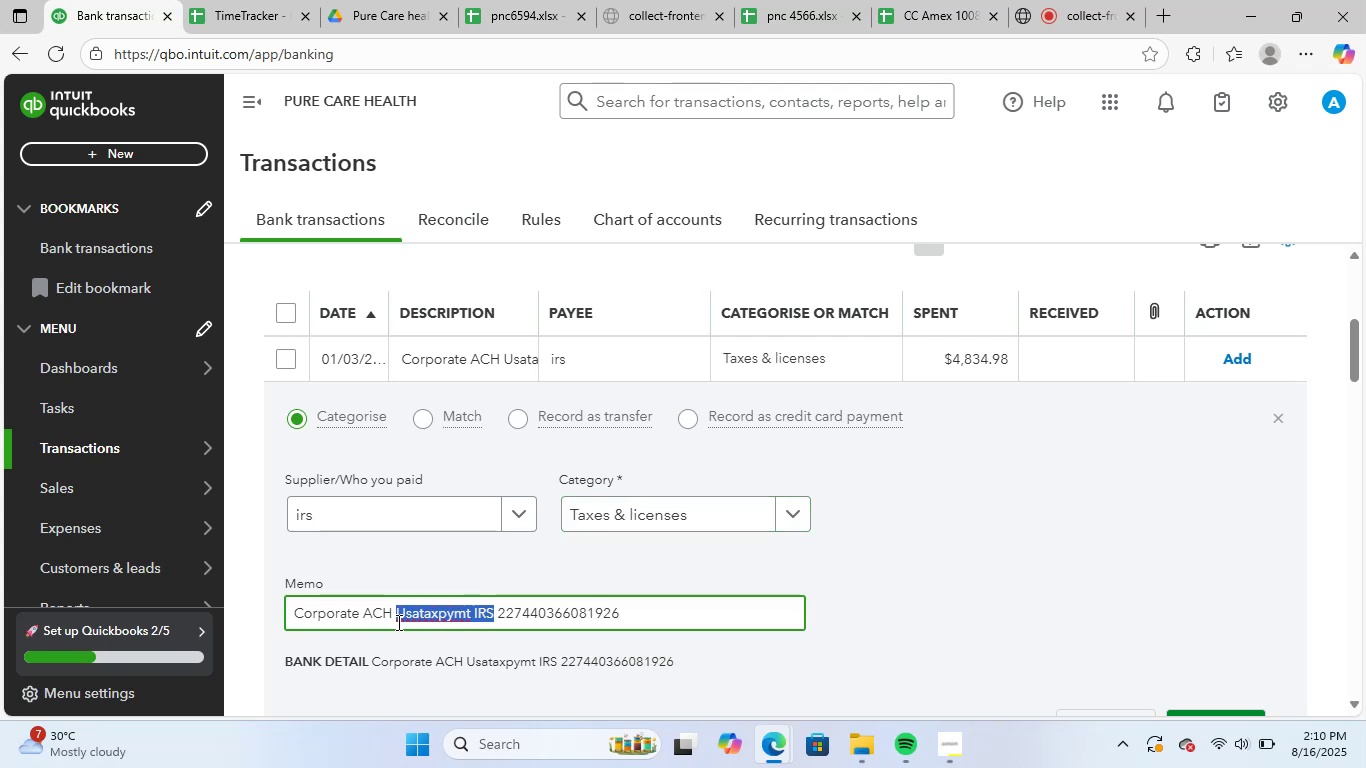 
key(Control+C)
 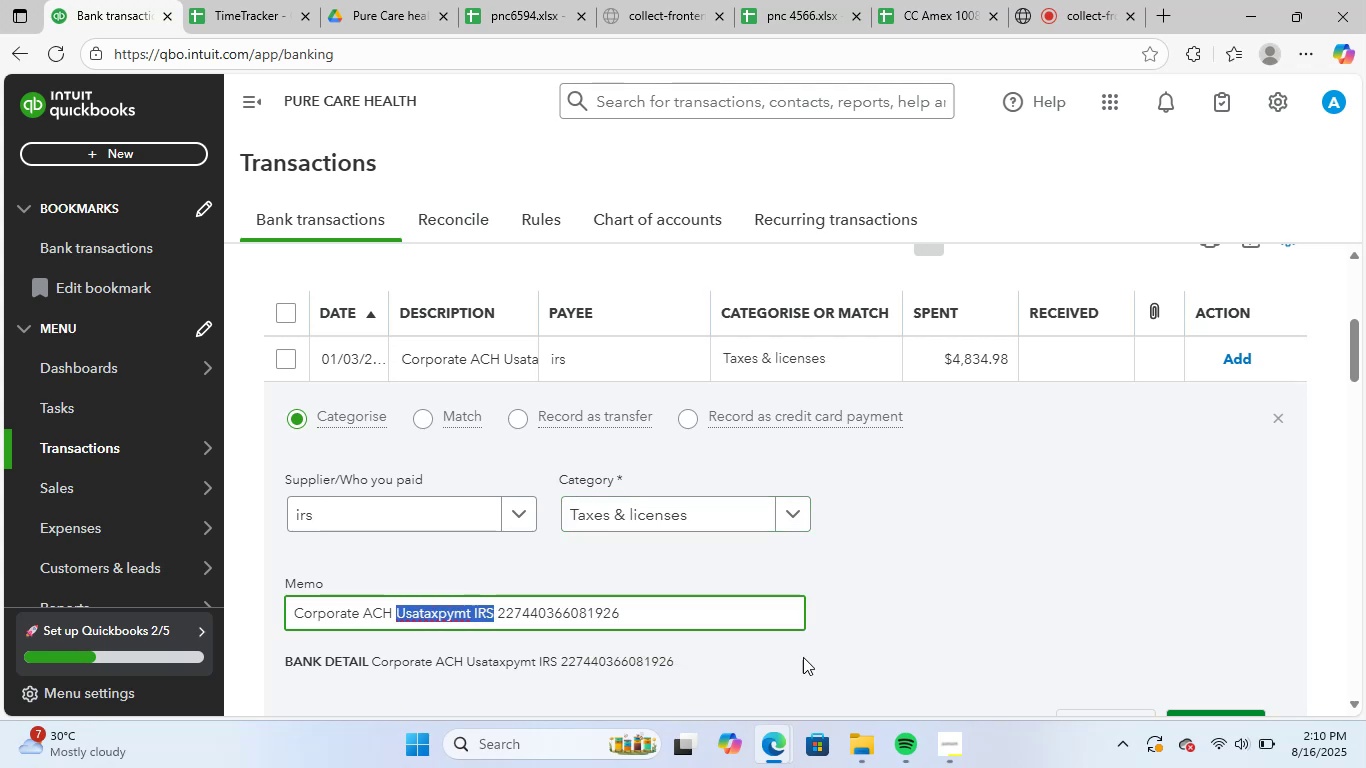 
scroll: coordinate [817, 630], scroll_direction: down, amount: 1.0
 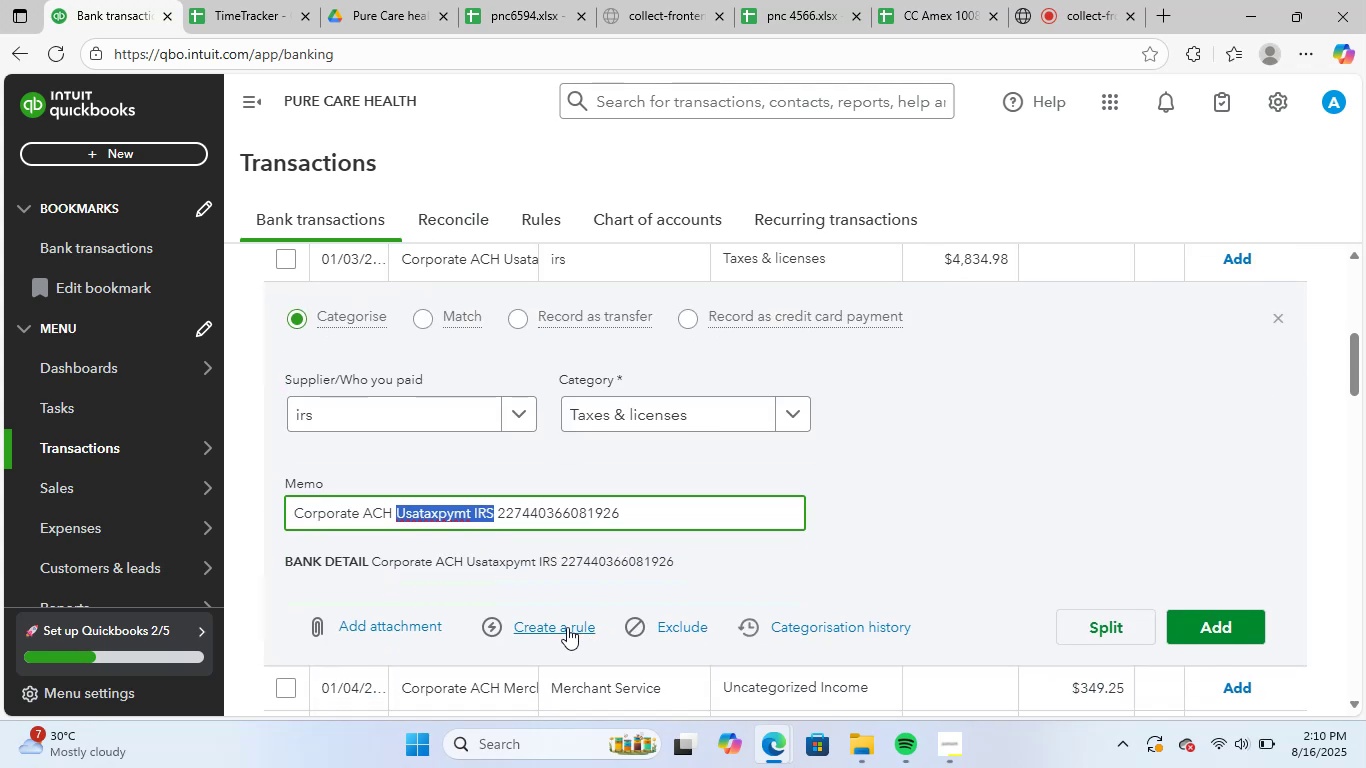 
left_click([549, 627])
 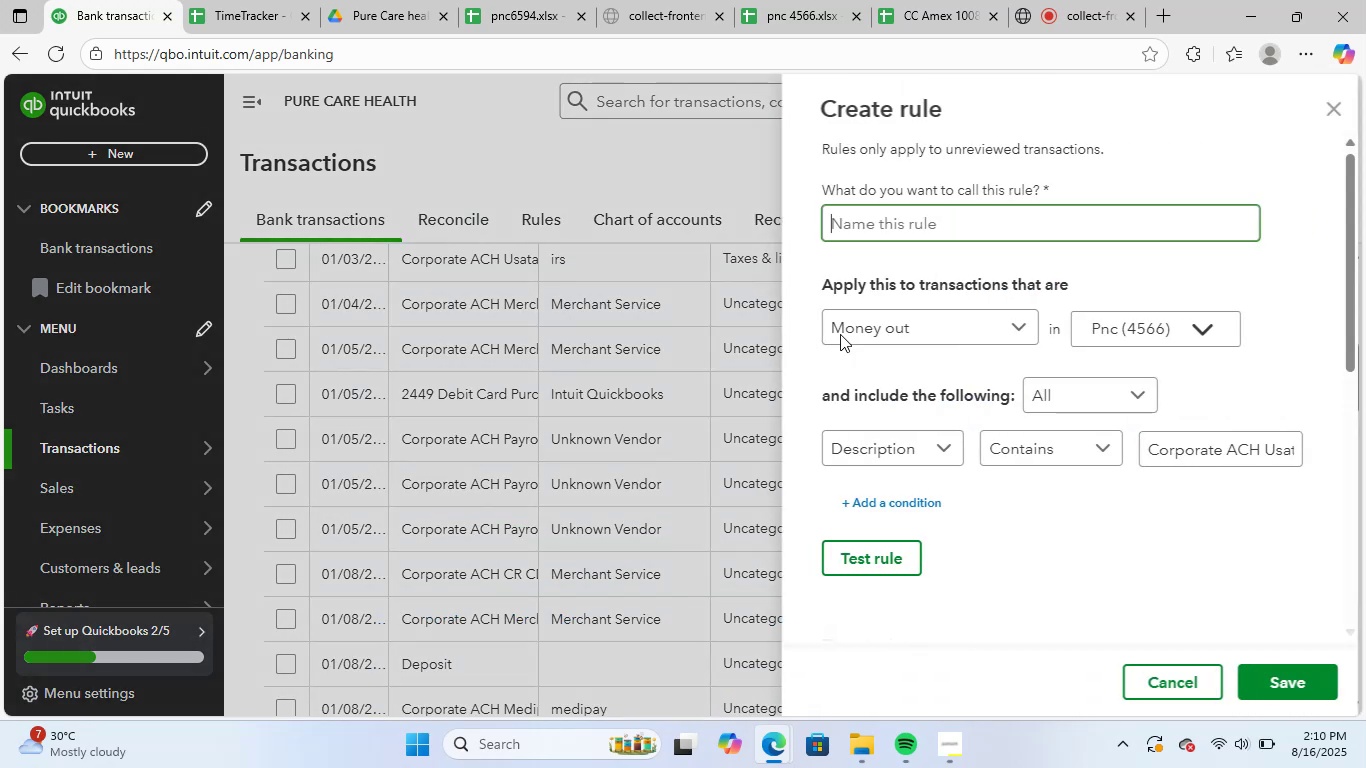 
key(Control+ControlLeft)
 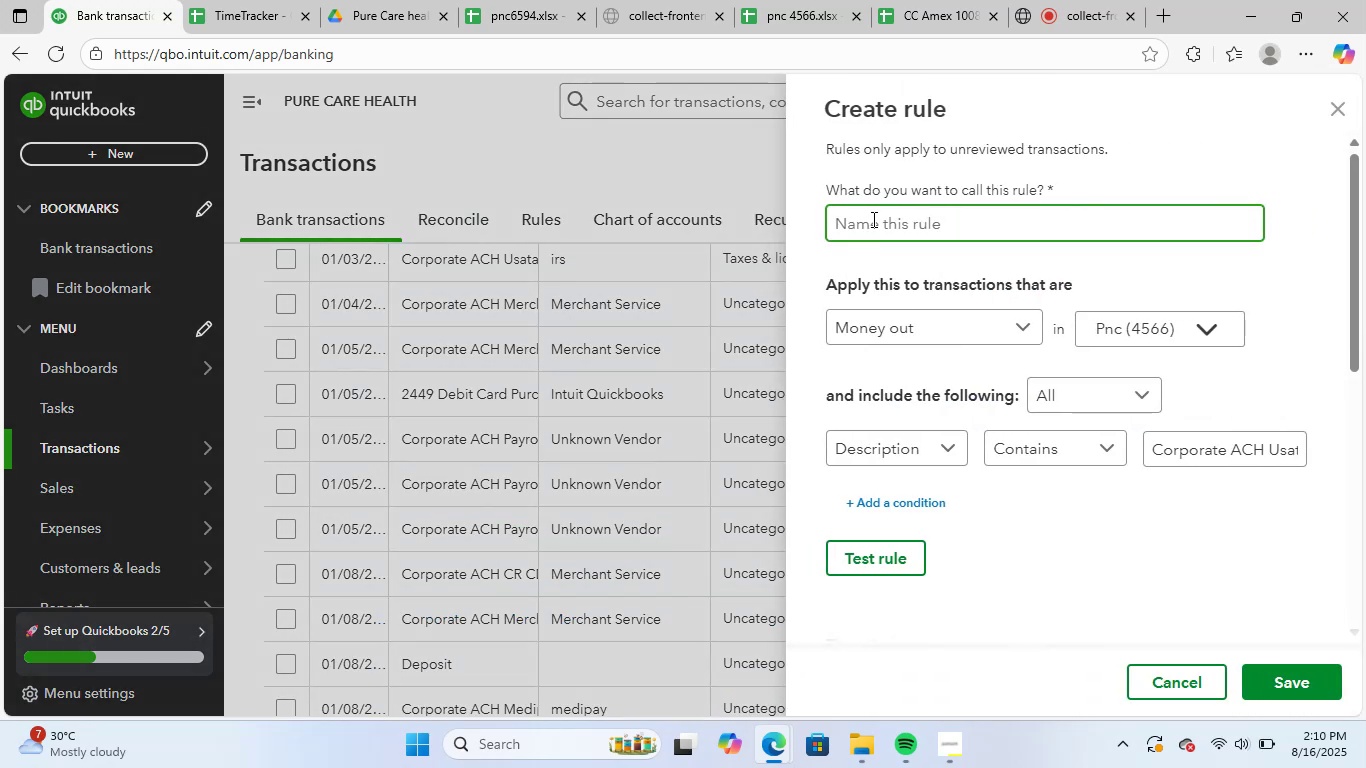 
key(Control+V)
 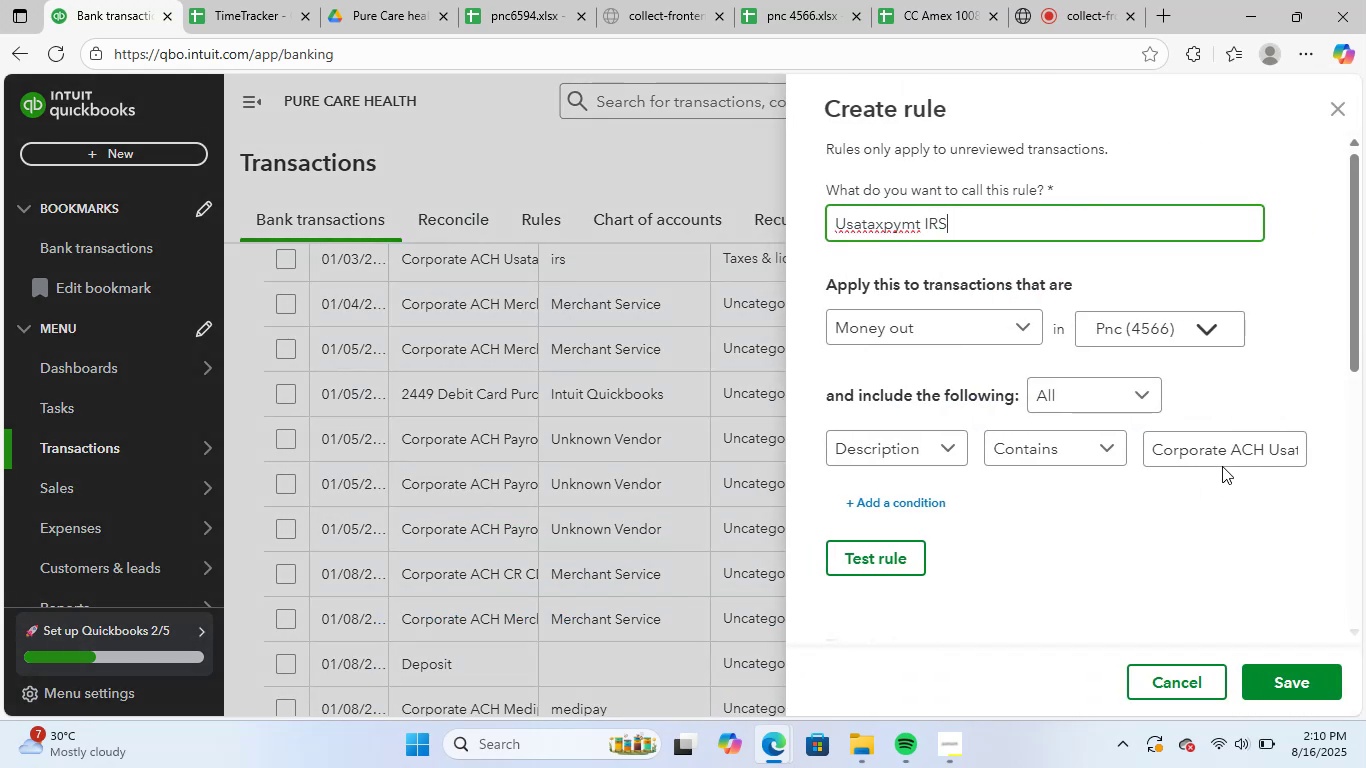 
left_click_drag(start_coordinate=[1231, 447], to_coordinate=[1230, 454])
 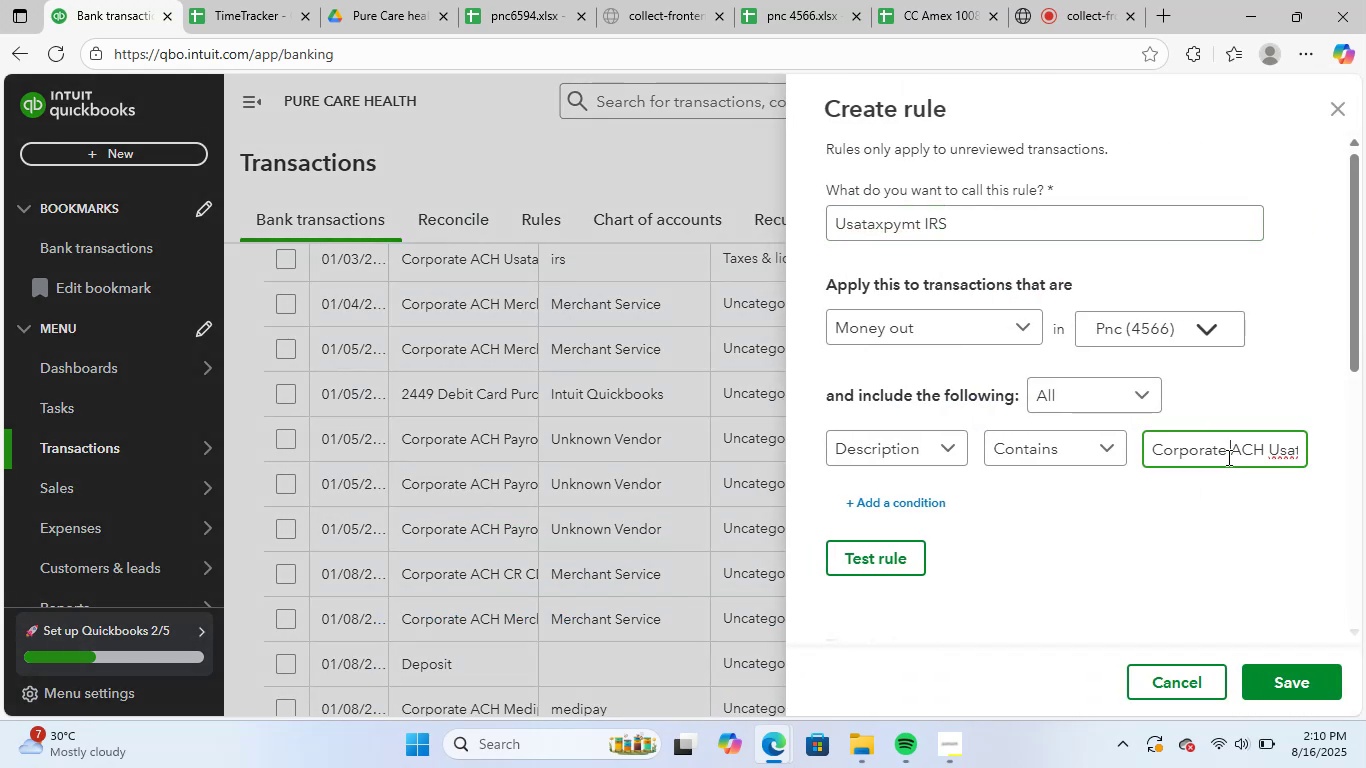 
hold_key(key=ArrowRight, duration=1.27)
 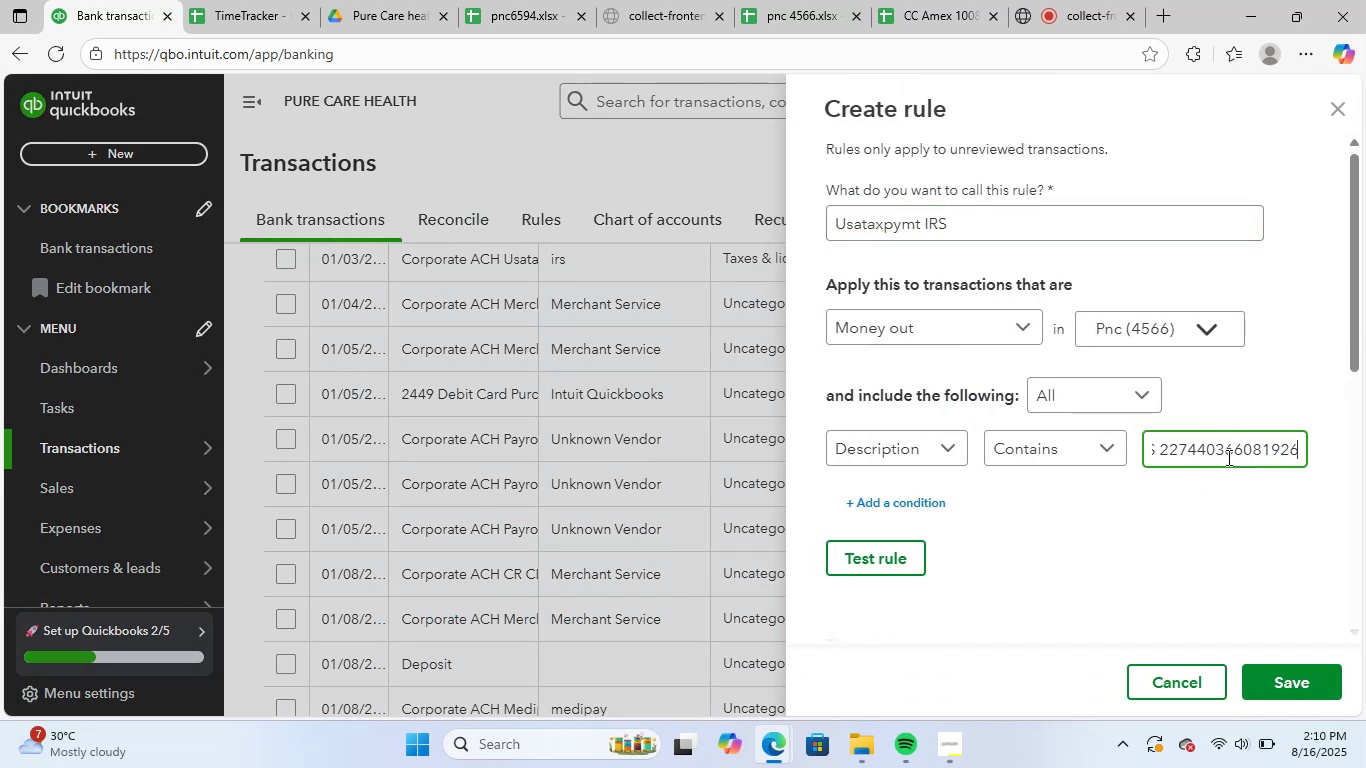 
key(ArrowRight)
 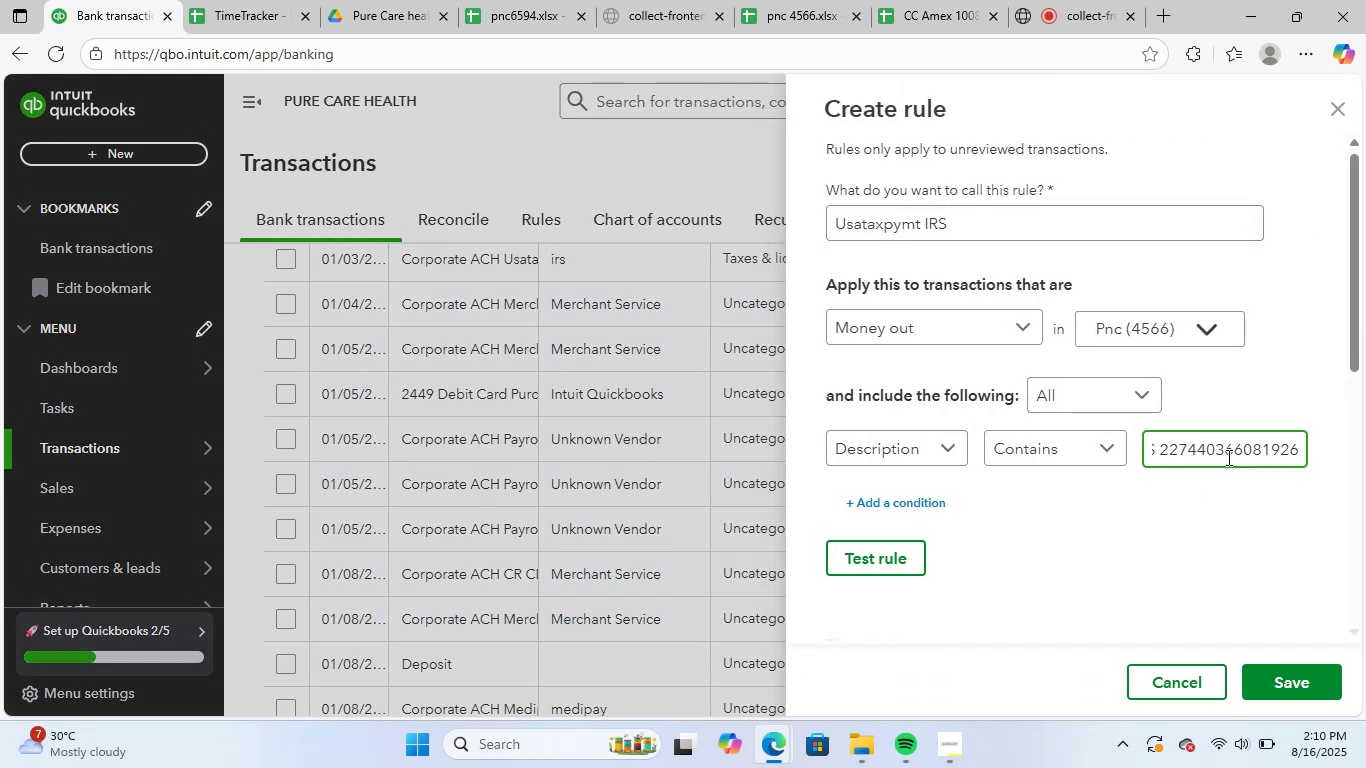 
key(ArrowRight)
 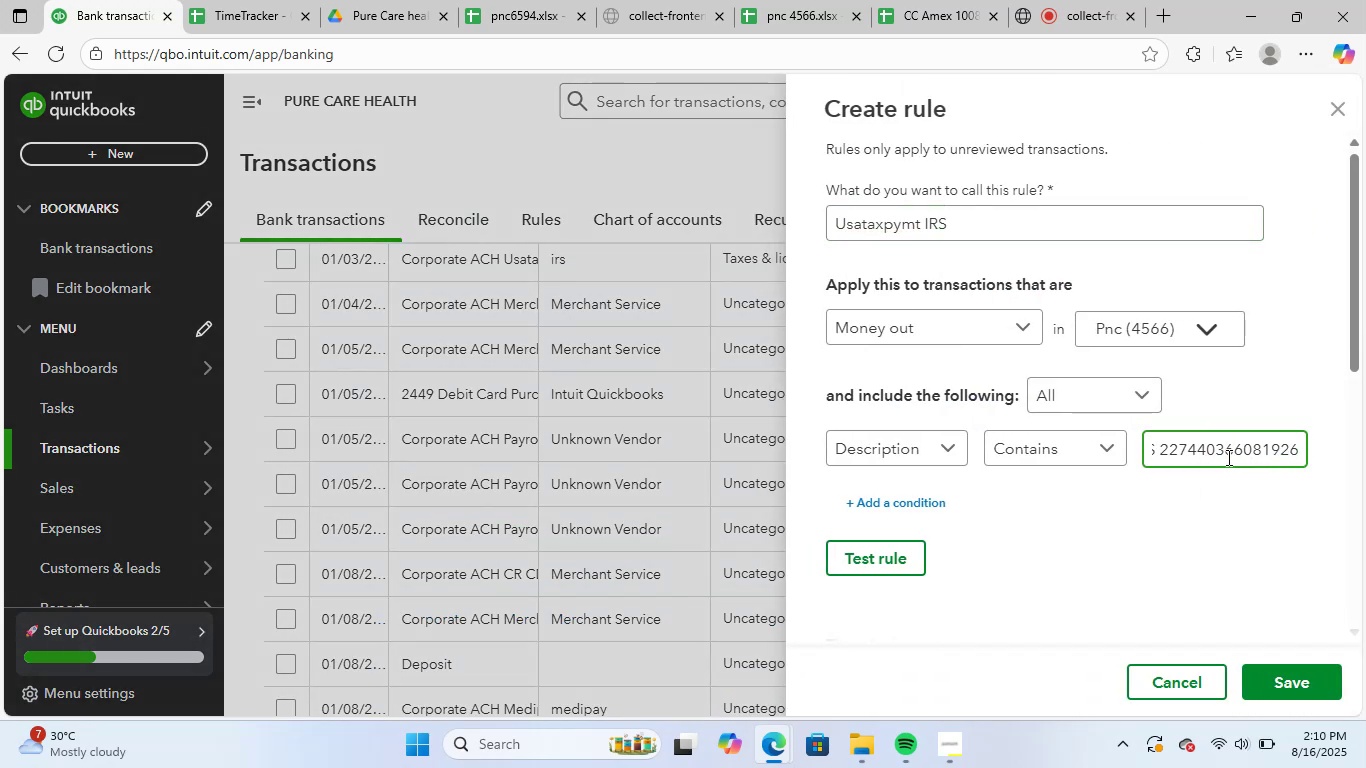 
key(ArrowRight)
 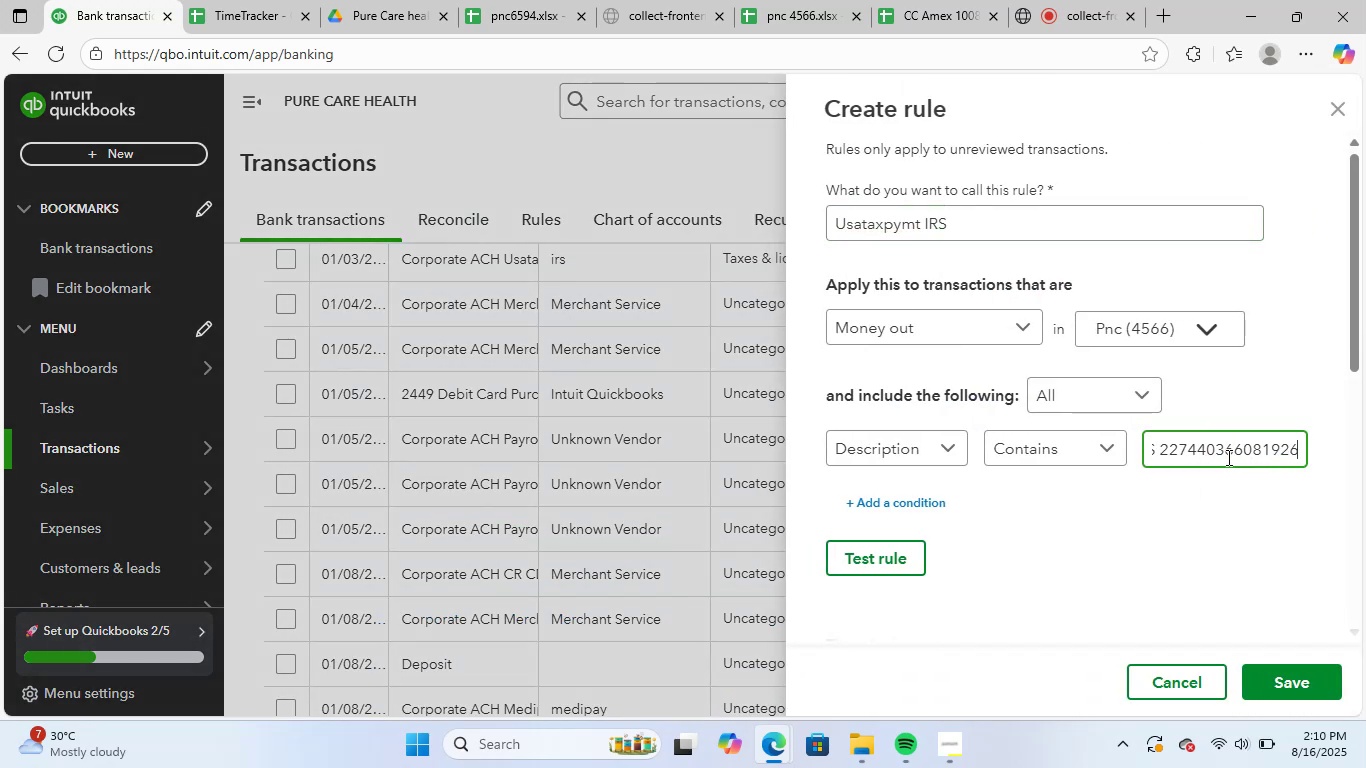 
key(Backspace)
 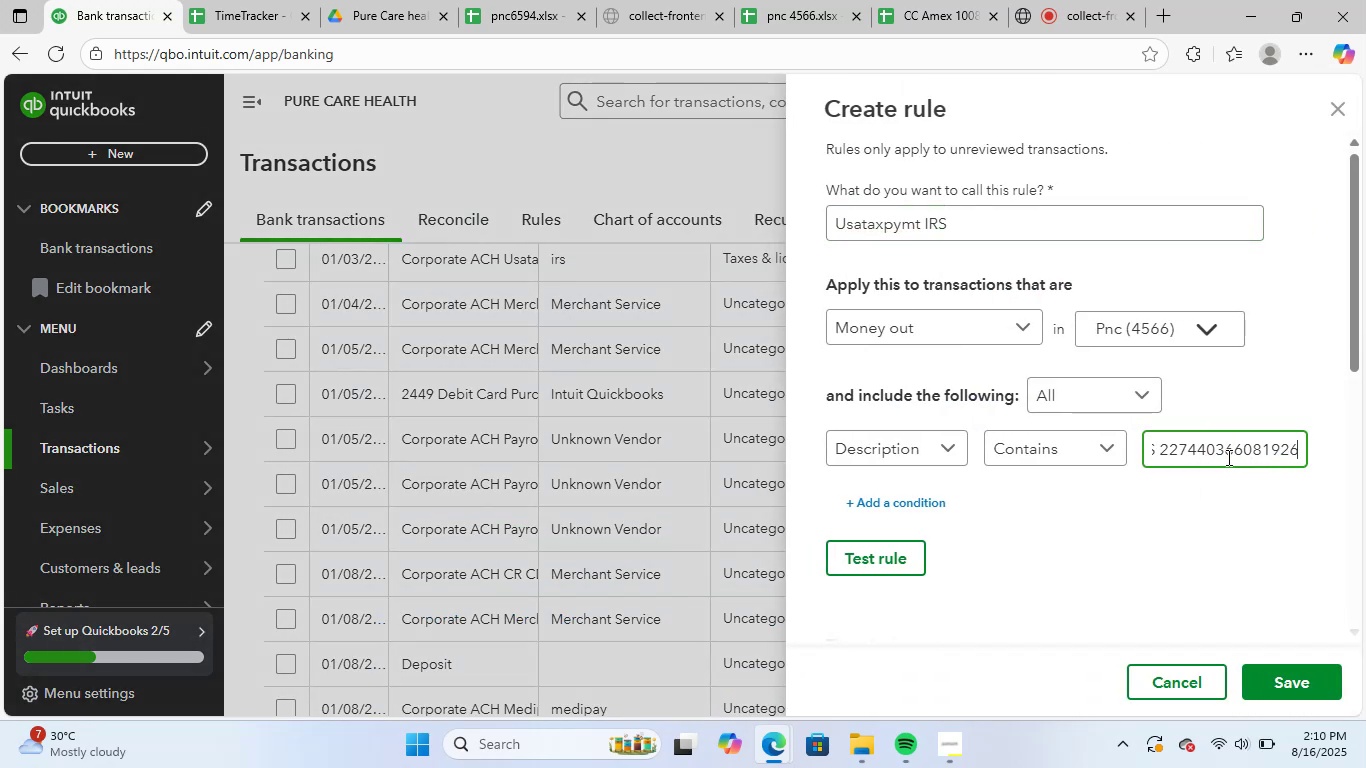 
key(Backspace)
 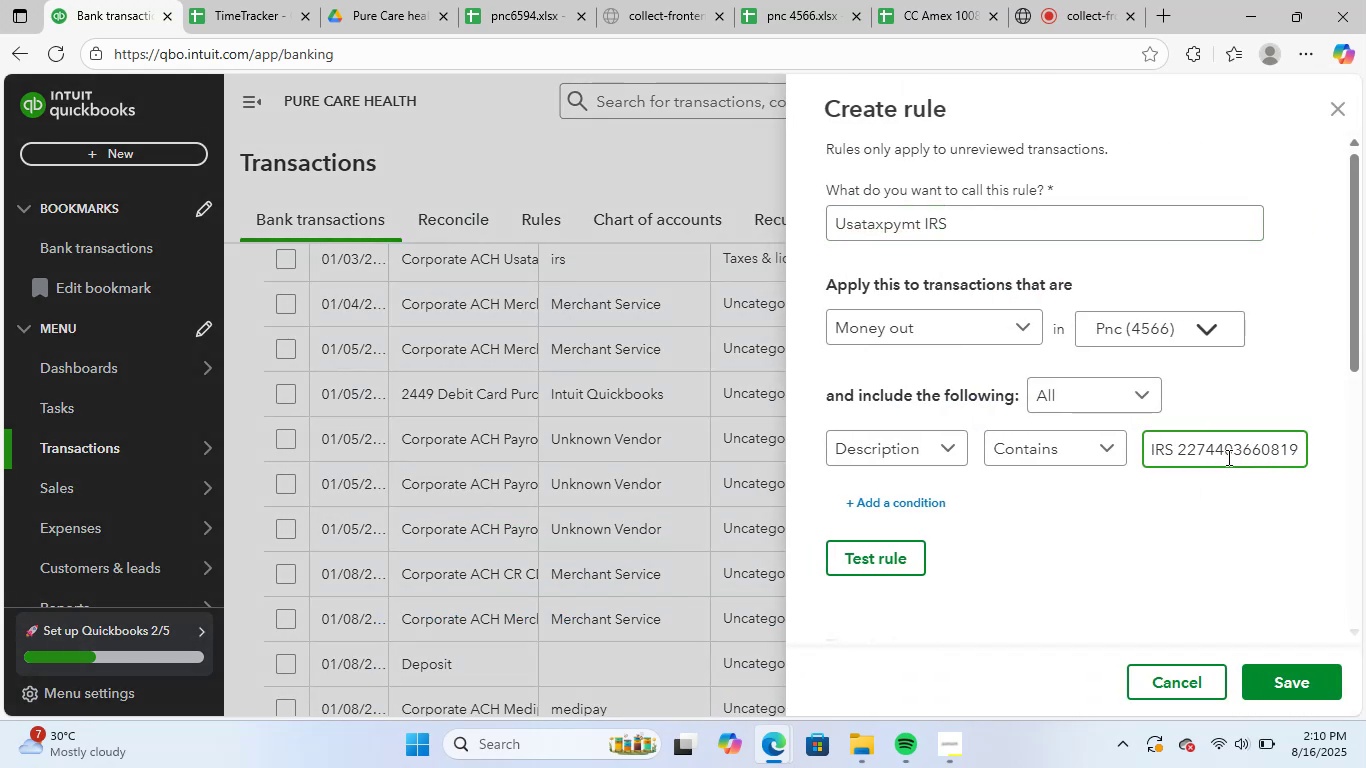 
key(Backspace)
 